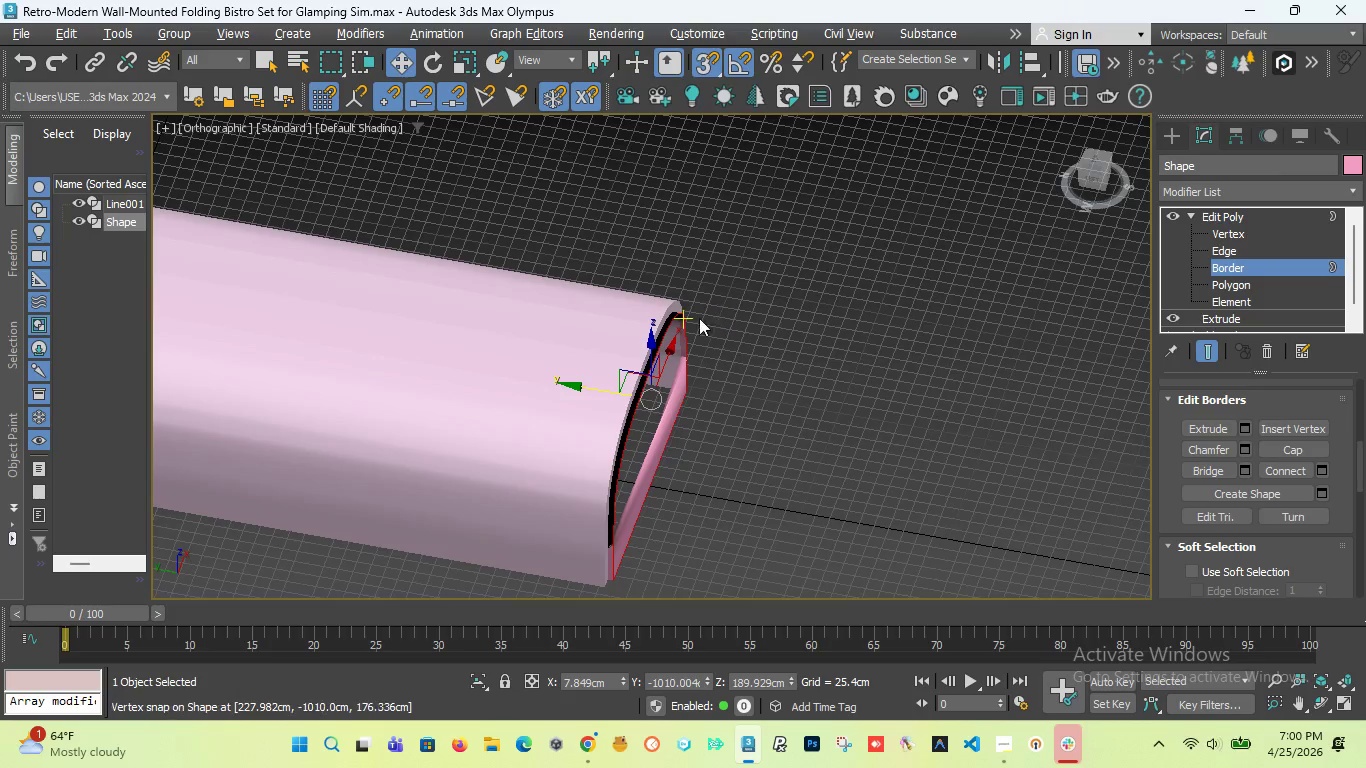 
scroll: coordinate [673, 319], scroll_direction: up, amount: 3.0
 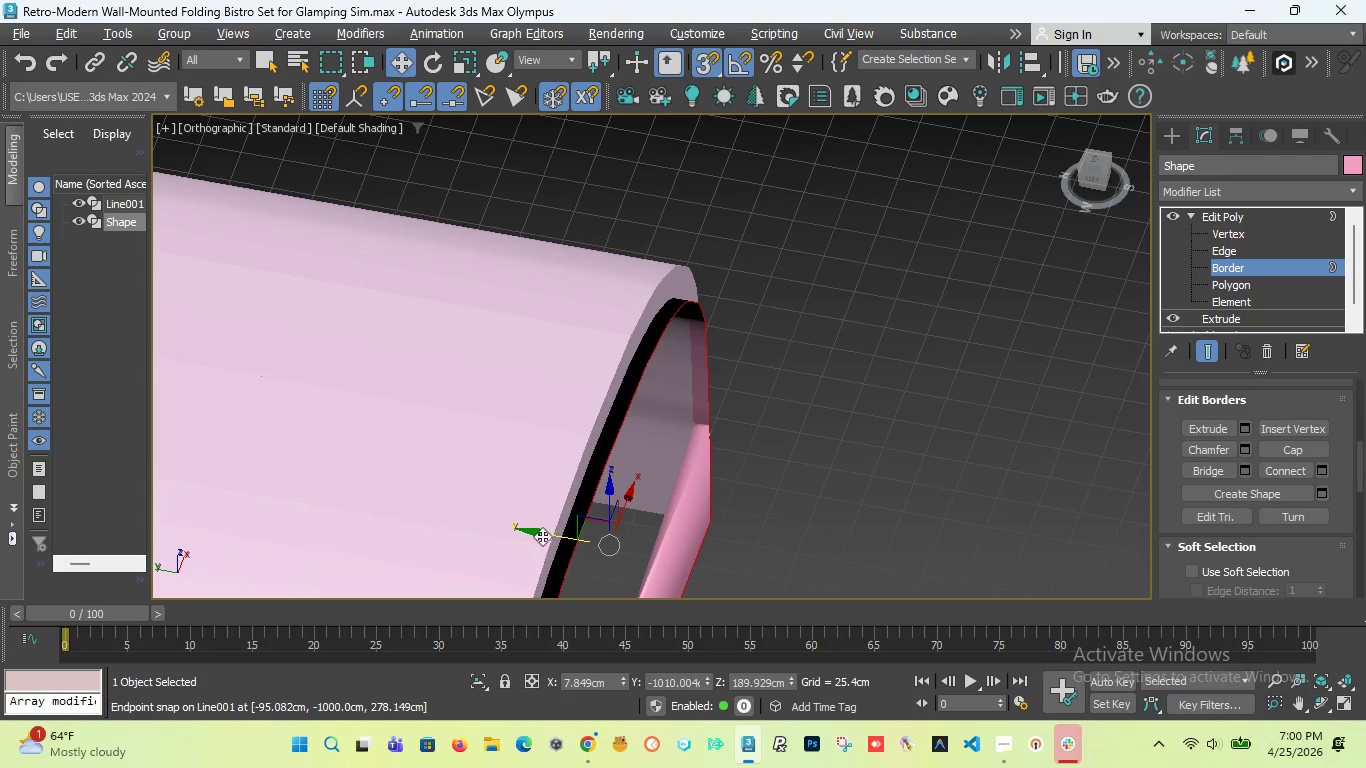 
left_click_drag(start_coordinate=[541, 533], to_coordinate=[857, 566])
 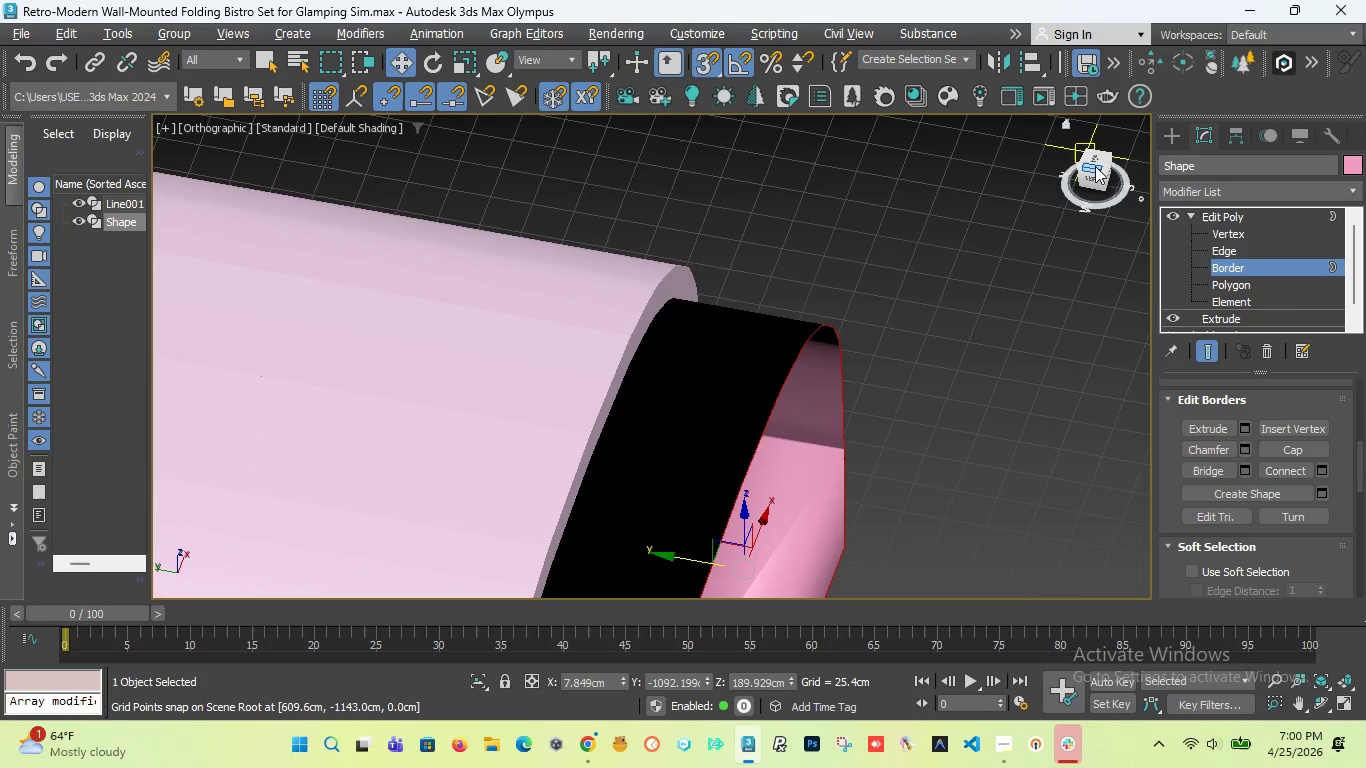 
left_click_drag(start_coordinate=[1097, 173], to_coordinate=[970, 172])
 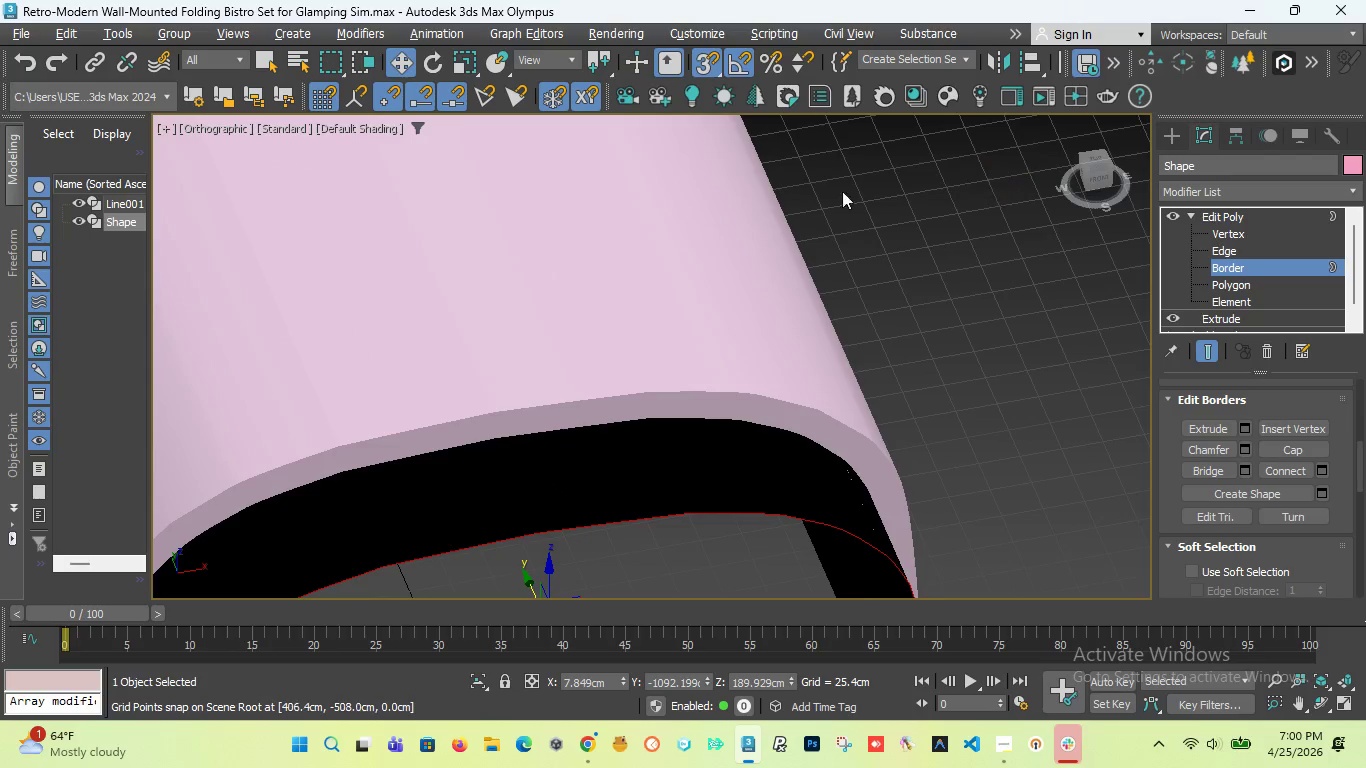 
scroll: coordinate [584, 267], scroll_direction: down, amount: 4.0
 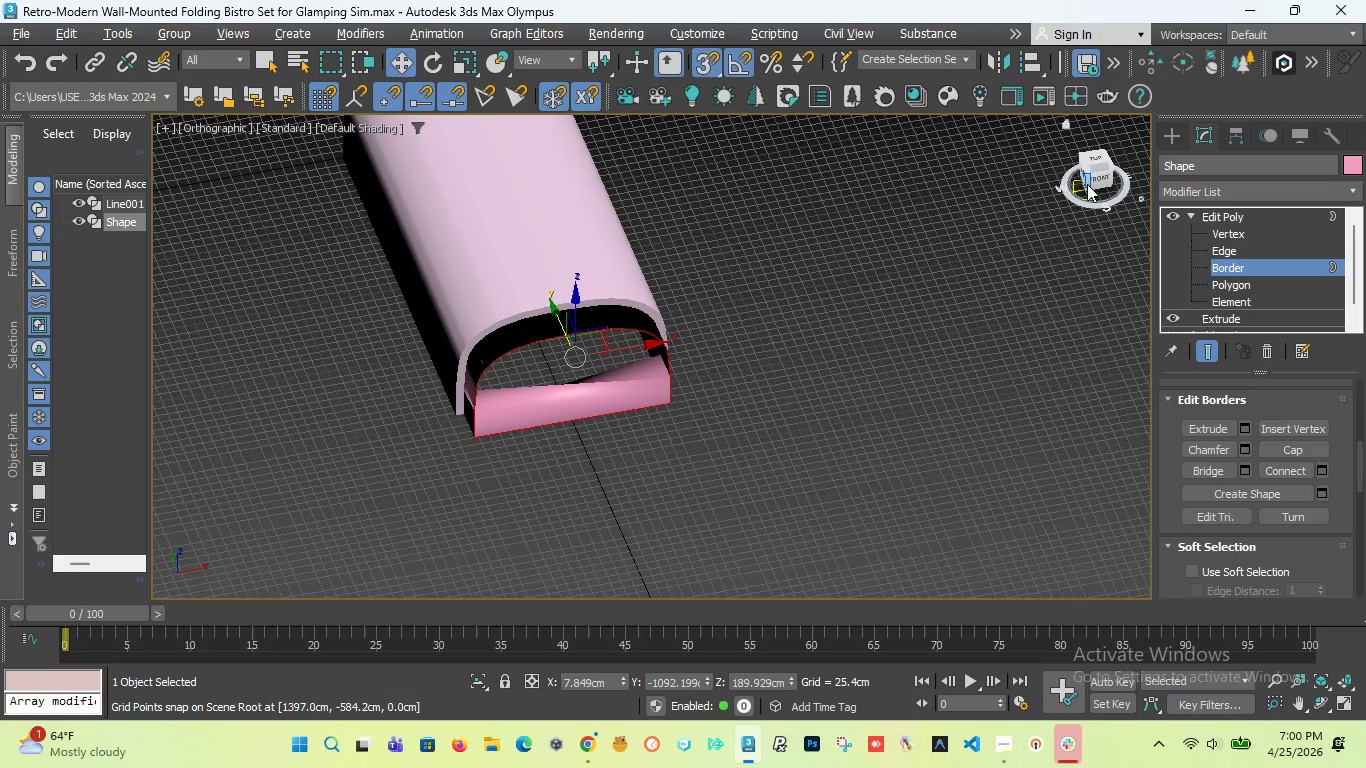 
left_click_drag(start_coordinate=[1095, 168], to_coordinate=[952, 169])
 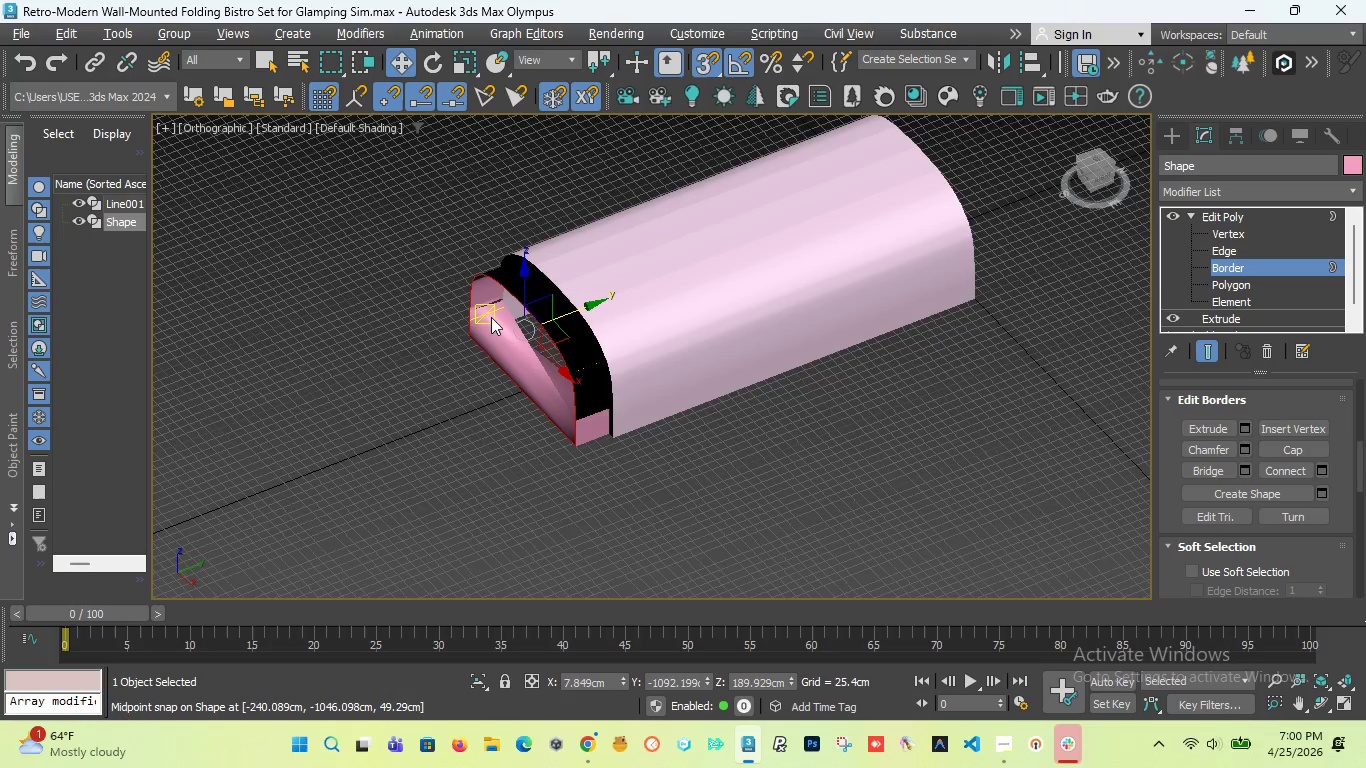 
scroll: coordinate [502, 275], scroll_direction: up, amount: 7.0
 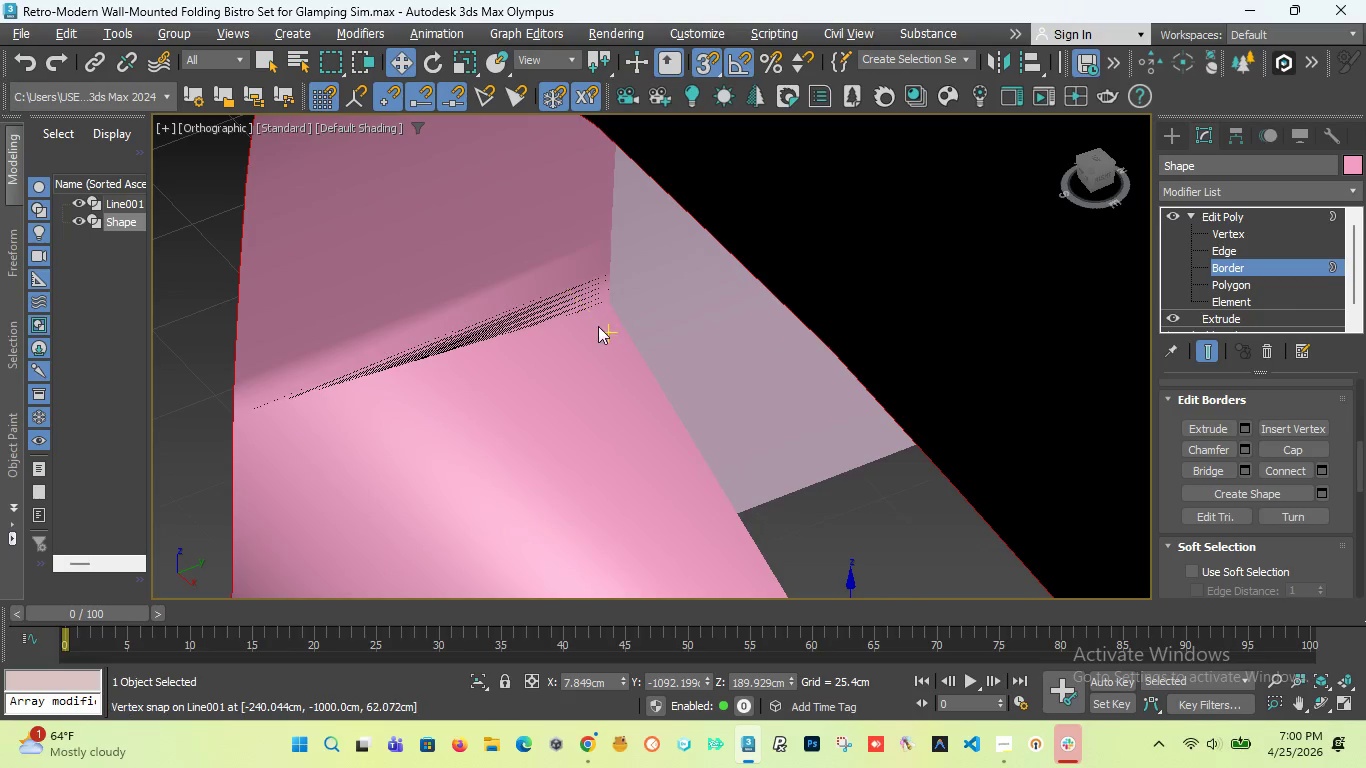 
scroll: coordinate [598, 321], scroll_direction: down, amount: 4.0
 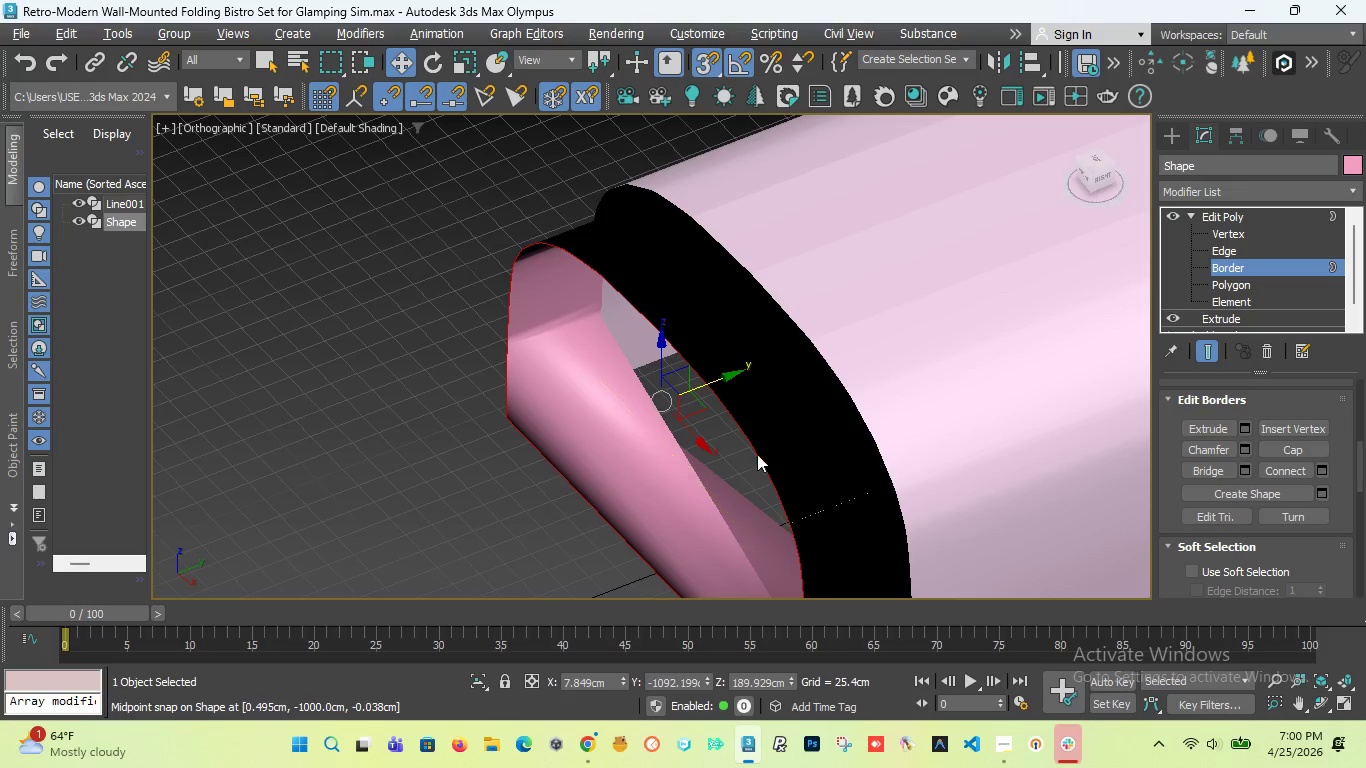 
wait(7.97)
 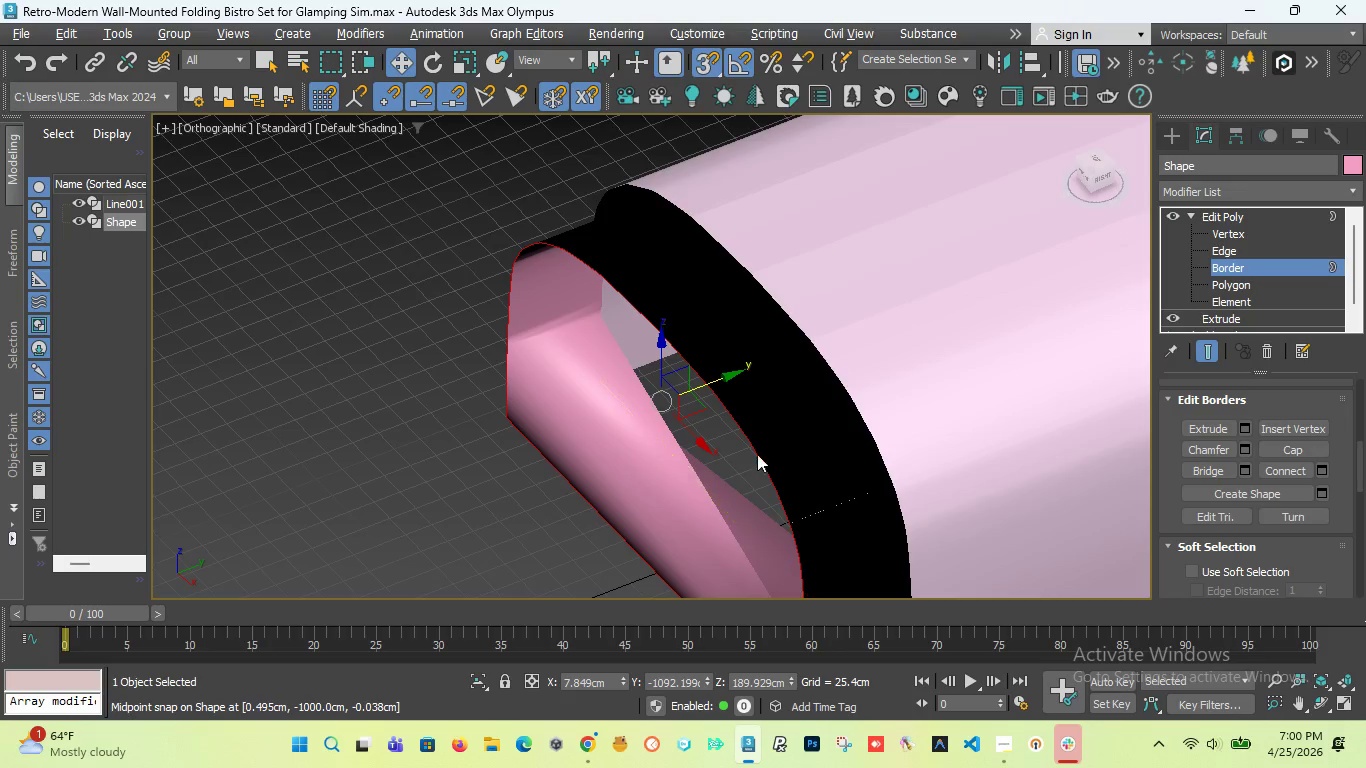 
left_click([1218, 245])
 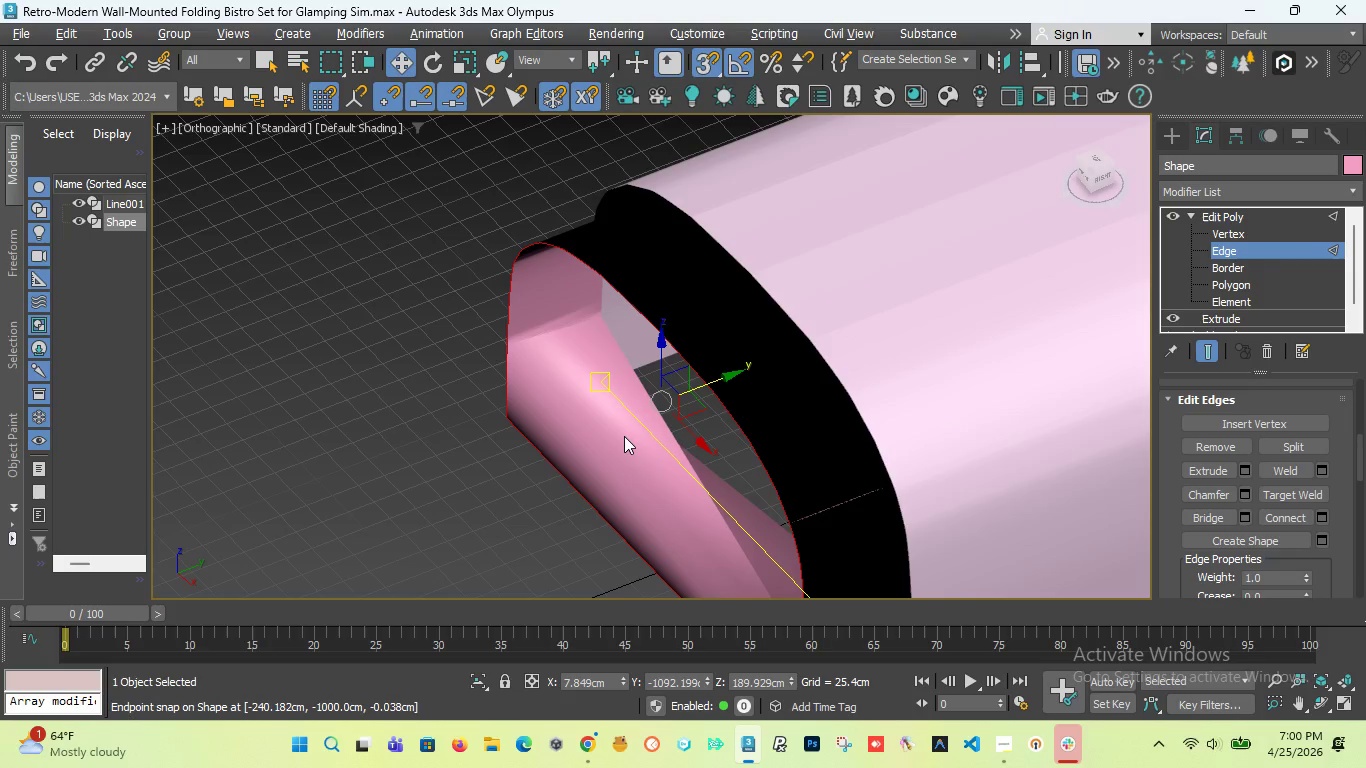 
key(Control+Z)
 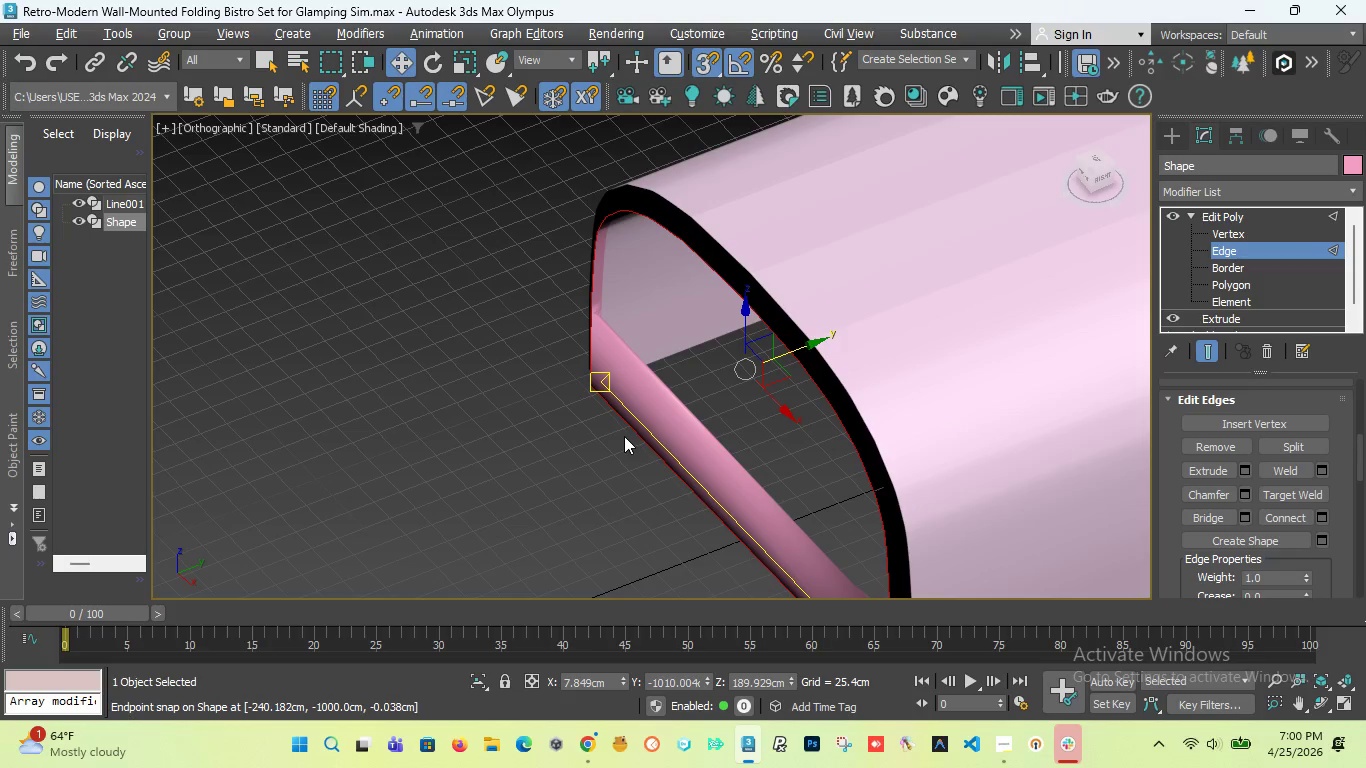 
key(Control+Z)
 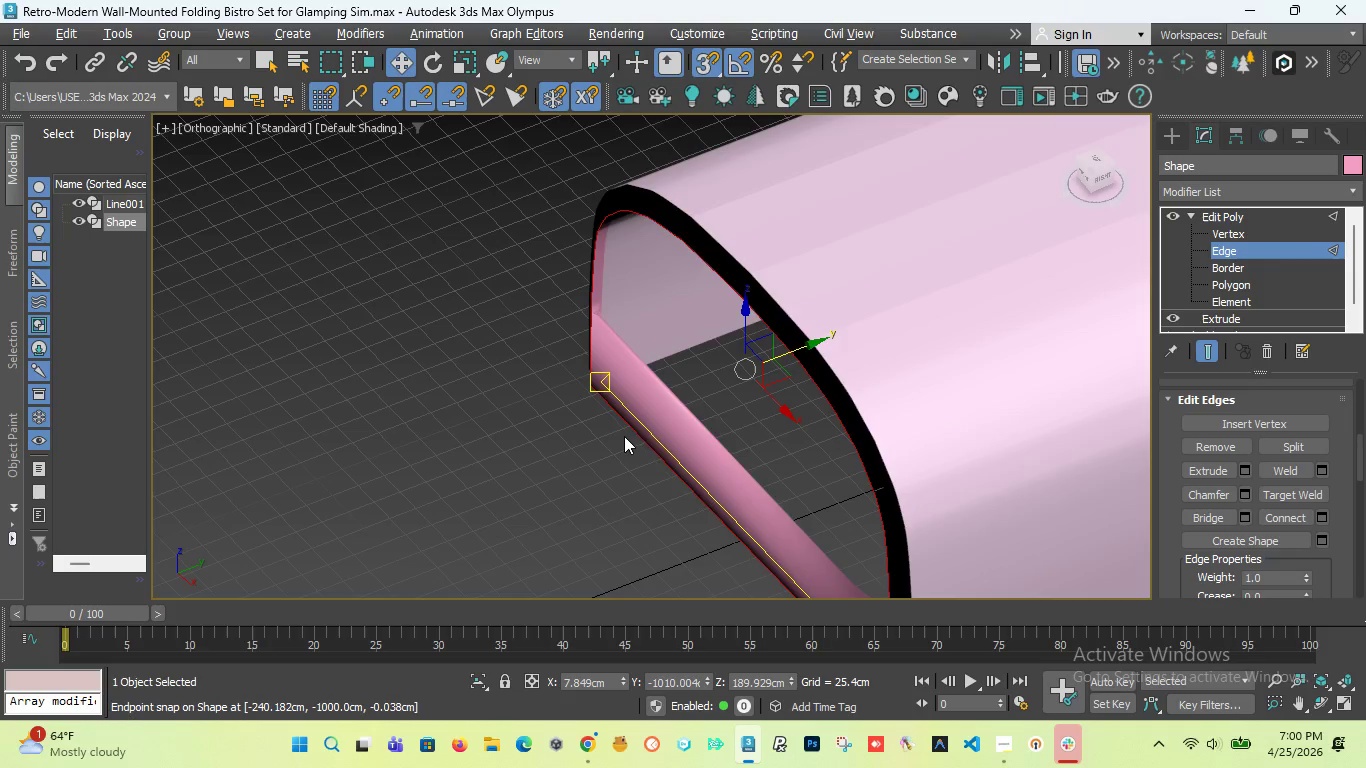 
key(Control+Z)
 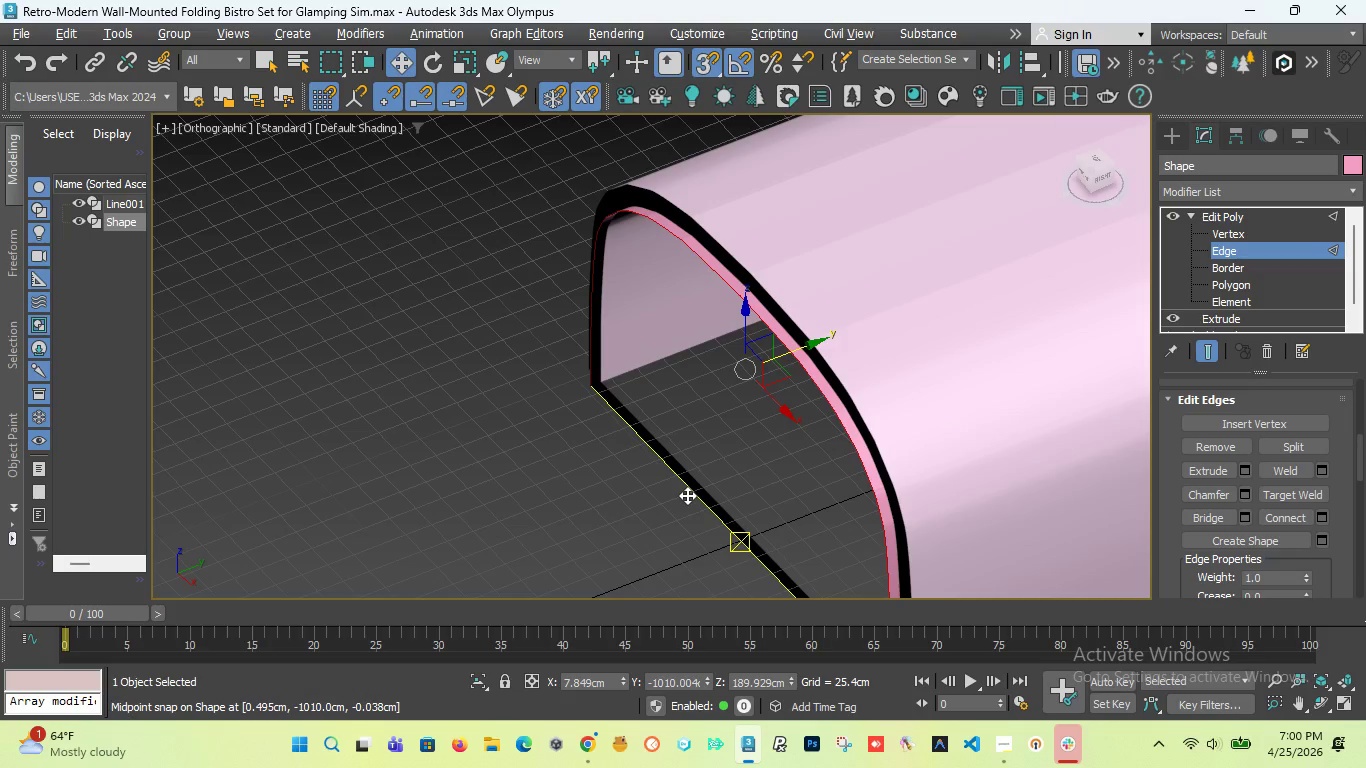 
key(F3)
 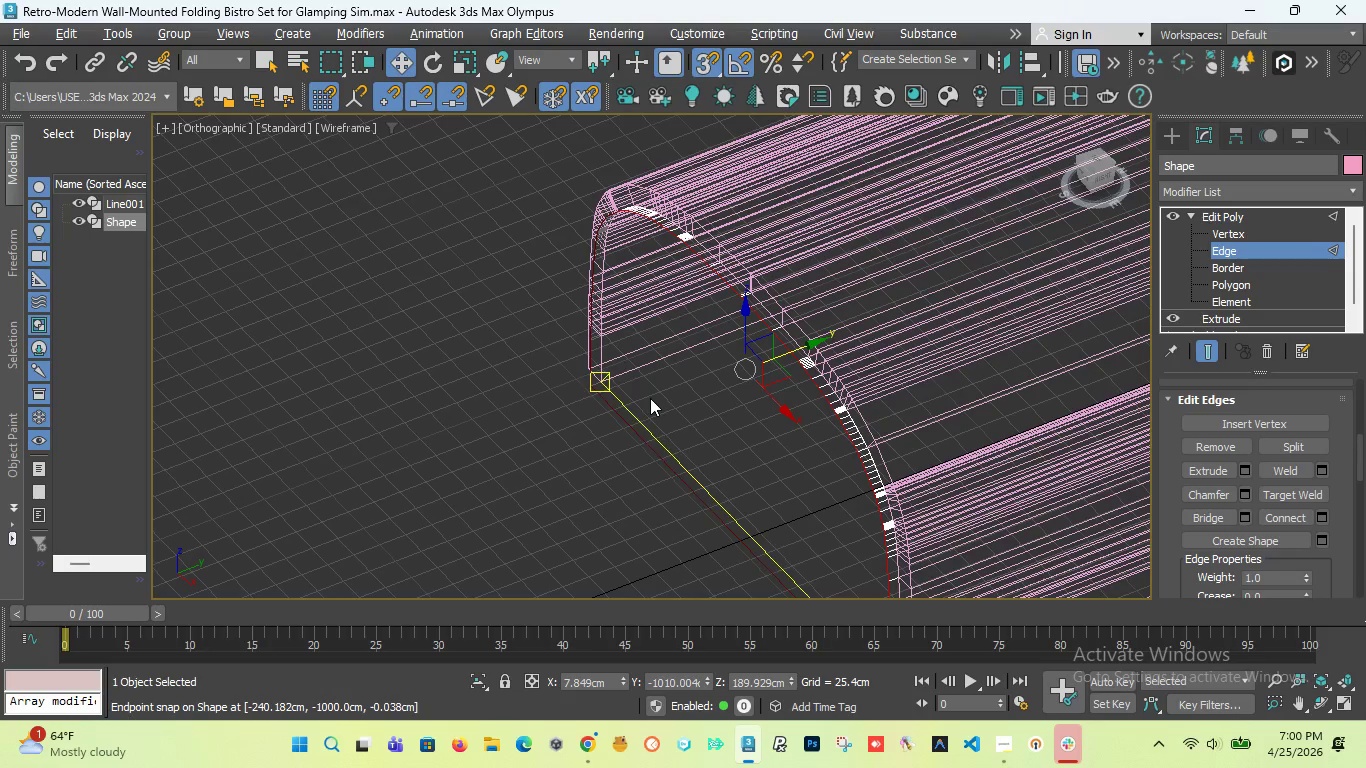 
scroll: coordinate [580, 366], scroll_direction: up, amount: 3.0
 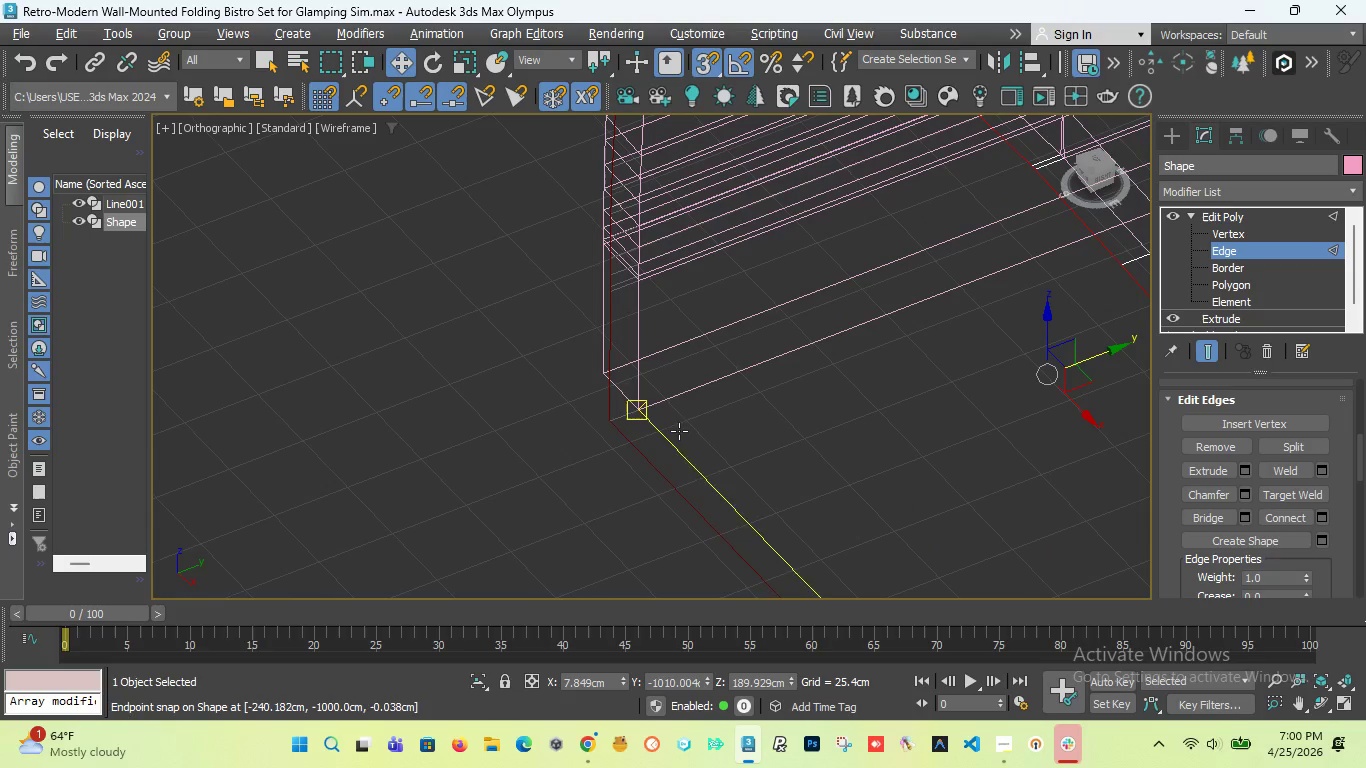 
left_click([541, 479])
 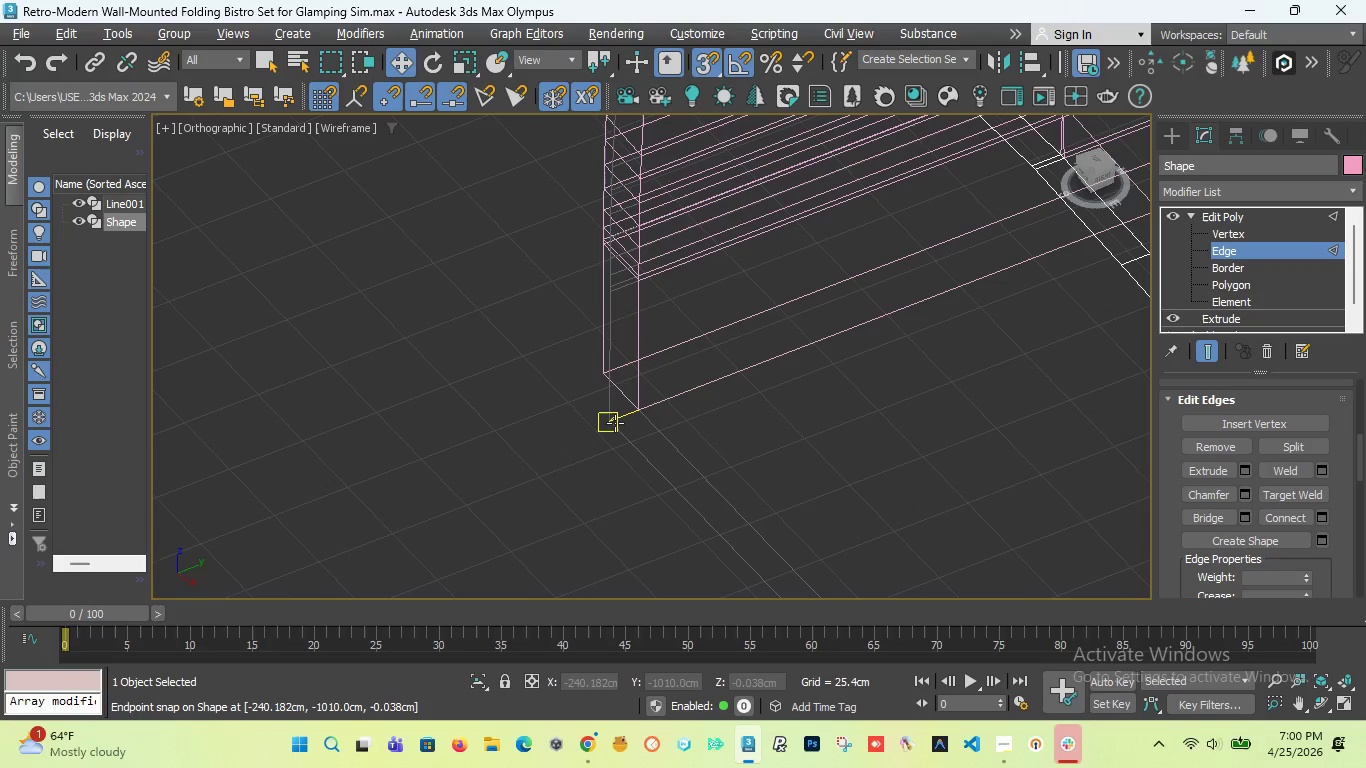 
double_click([615, 423])
 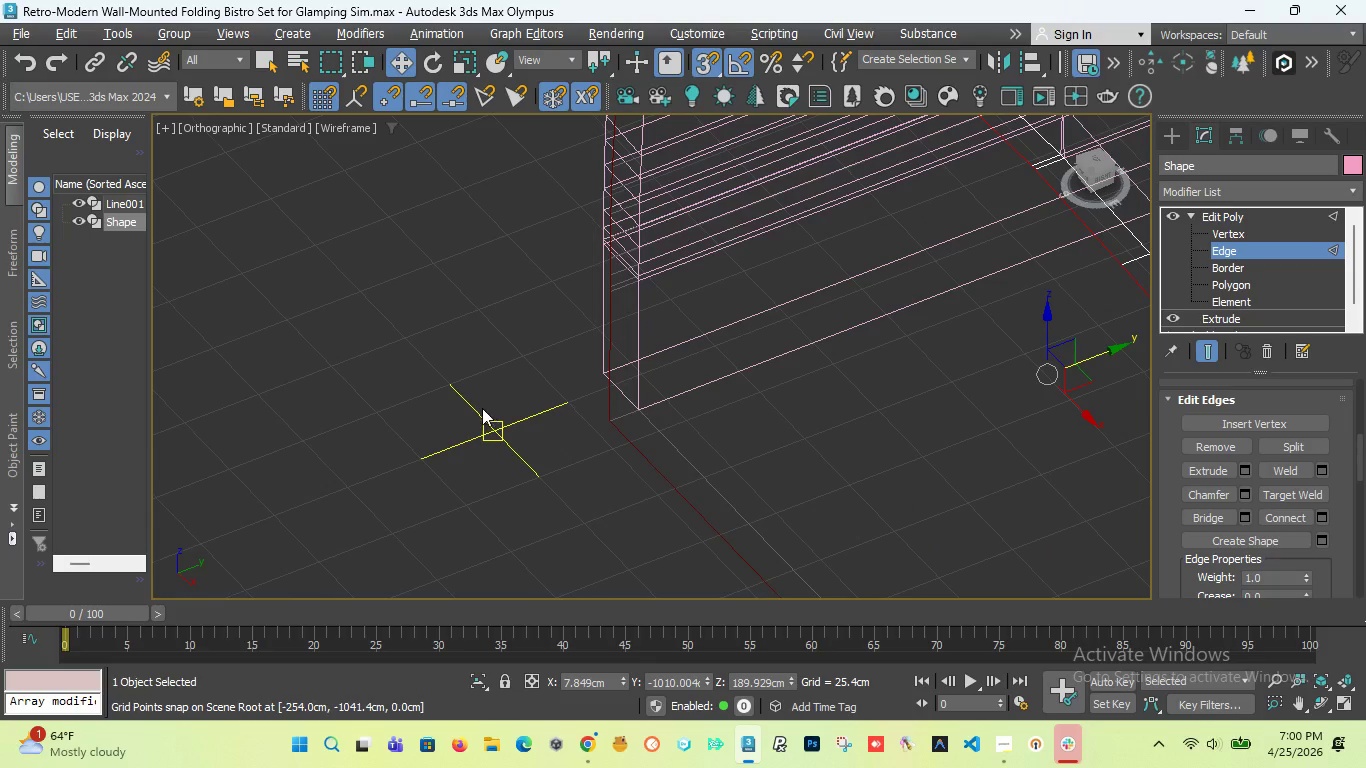 
scroll: coordinate [482, 408], scroll_direction: down, amount: 5.0
 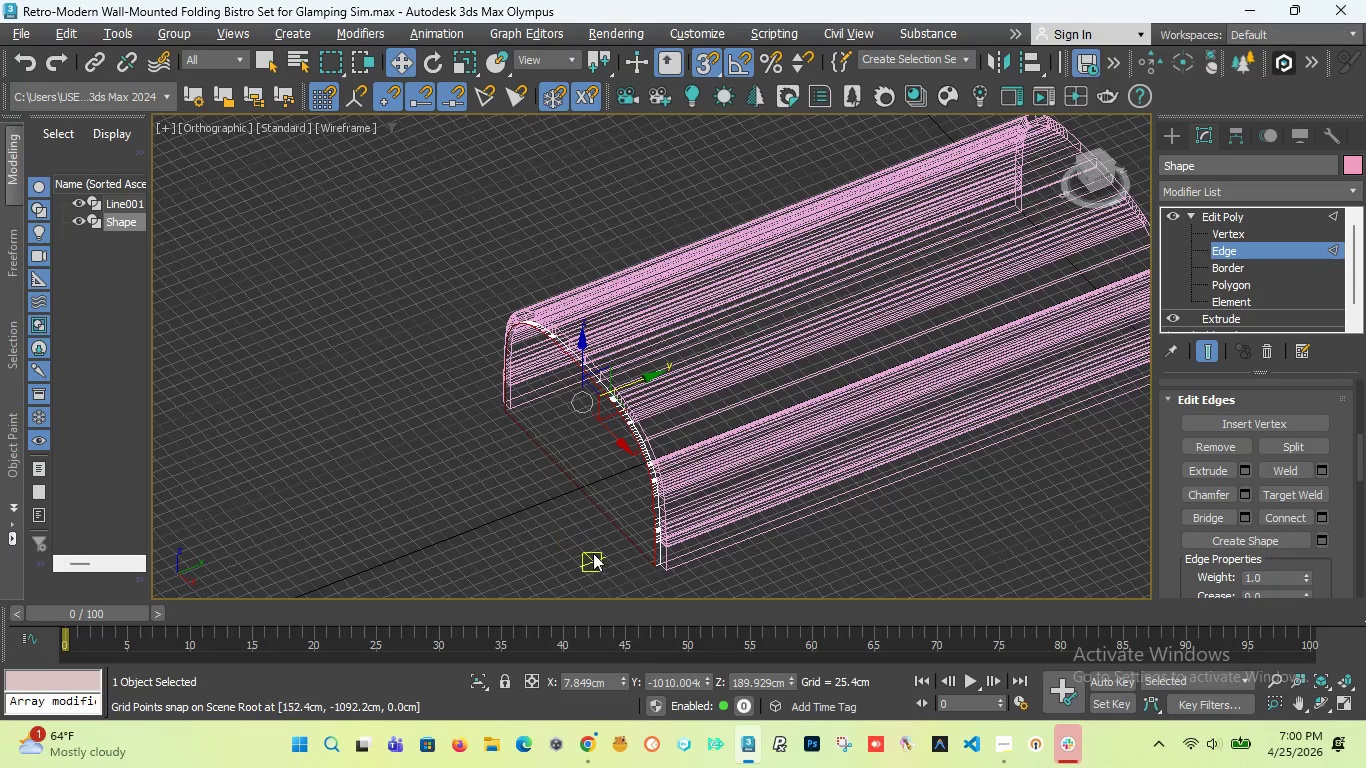 
scroll: coordinate [638, 553], scroll_direction: up, amount: 5.0
 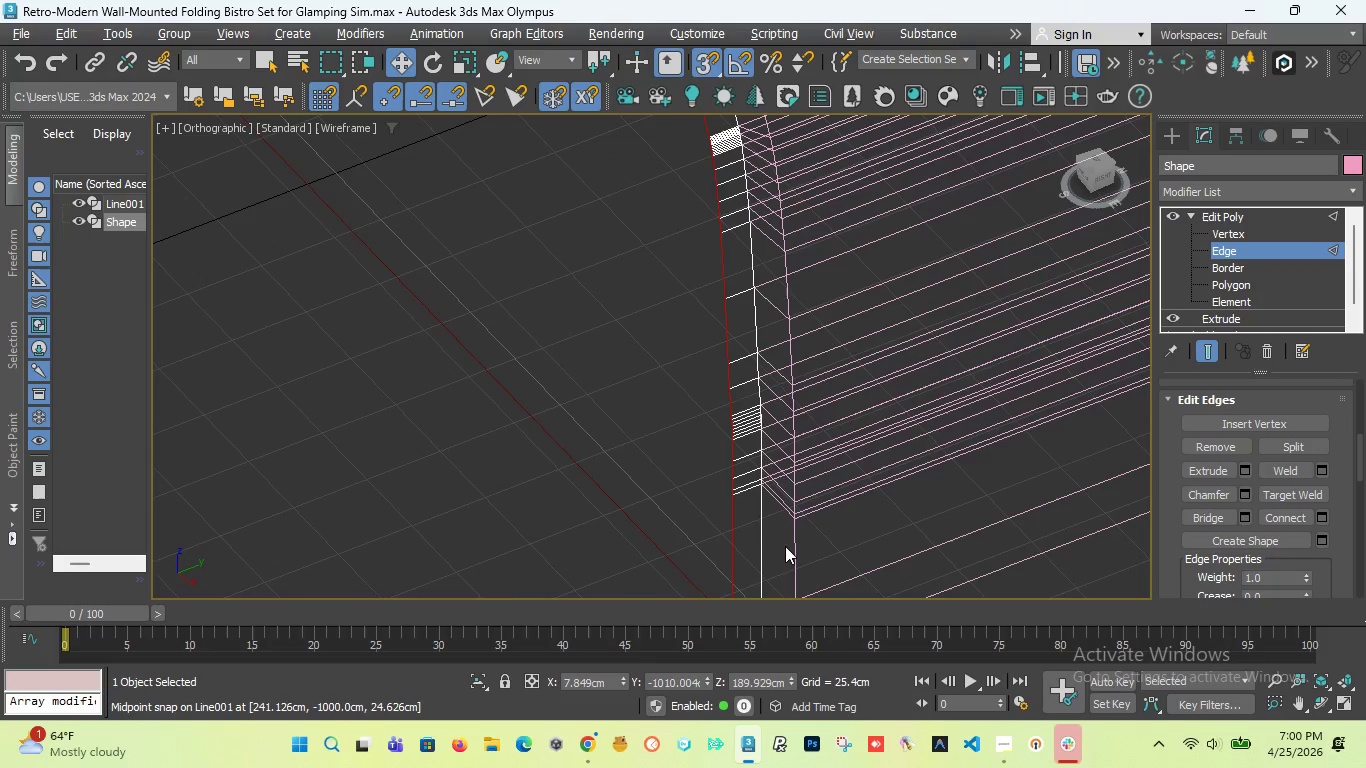 
scroll: coordinate [785, 546], scroll_direction: down, amount: 2.0
 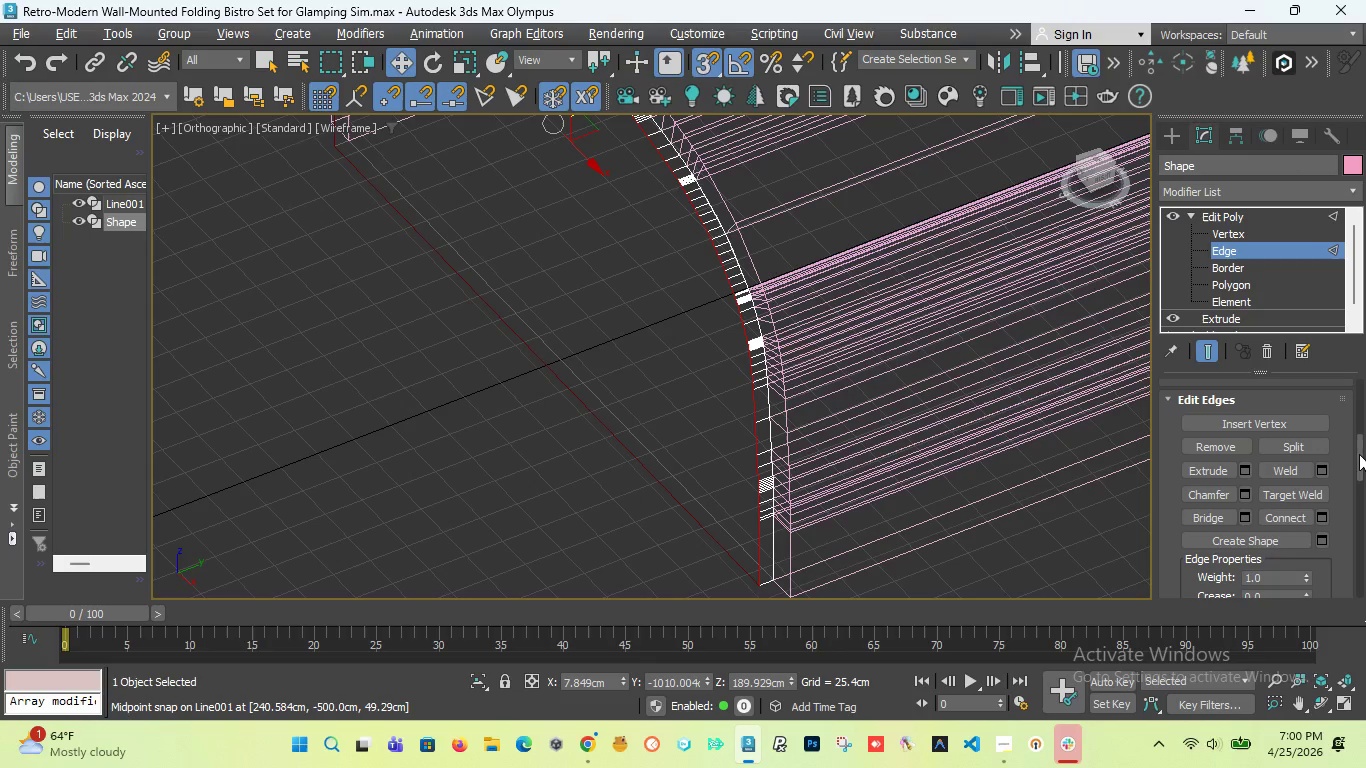 
mouse_move([1339, 454])
 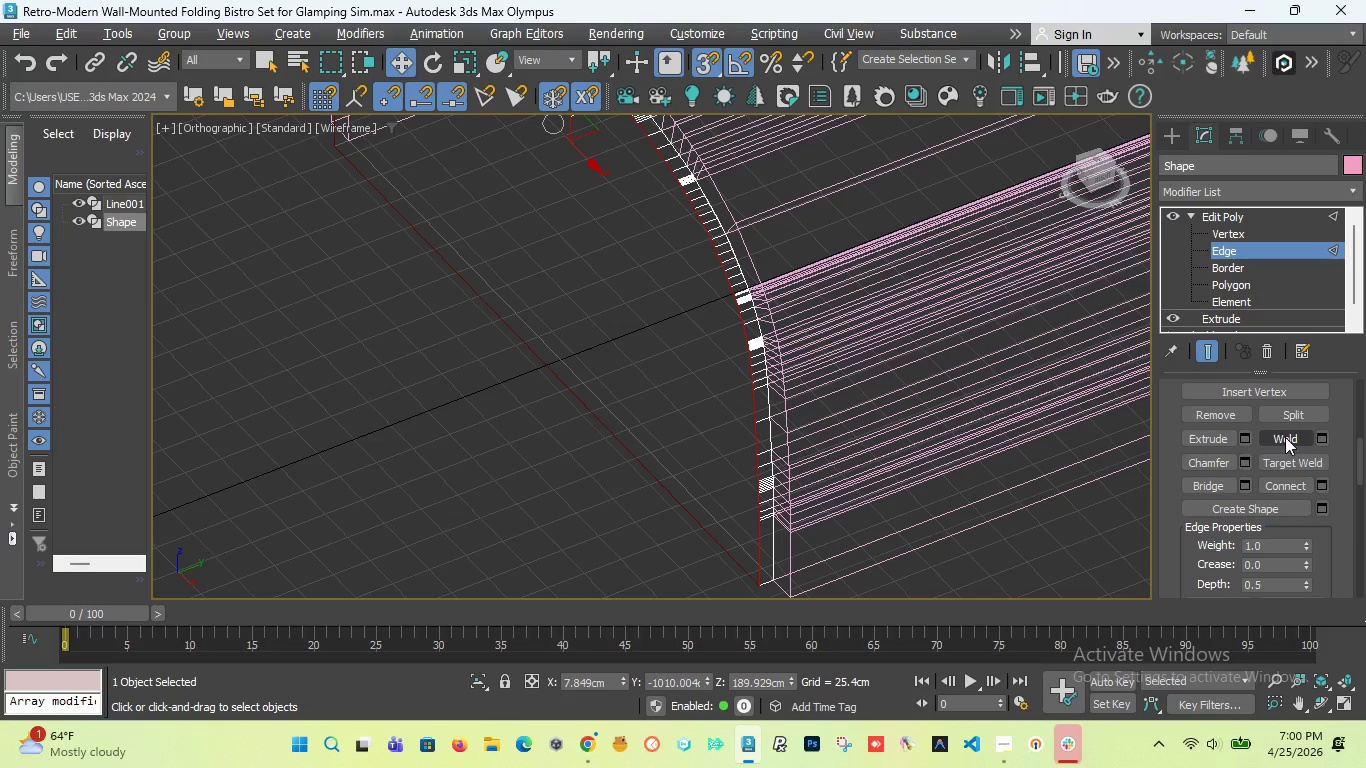 
left_click([1285, 437])
 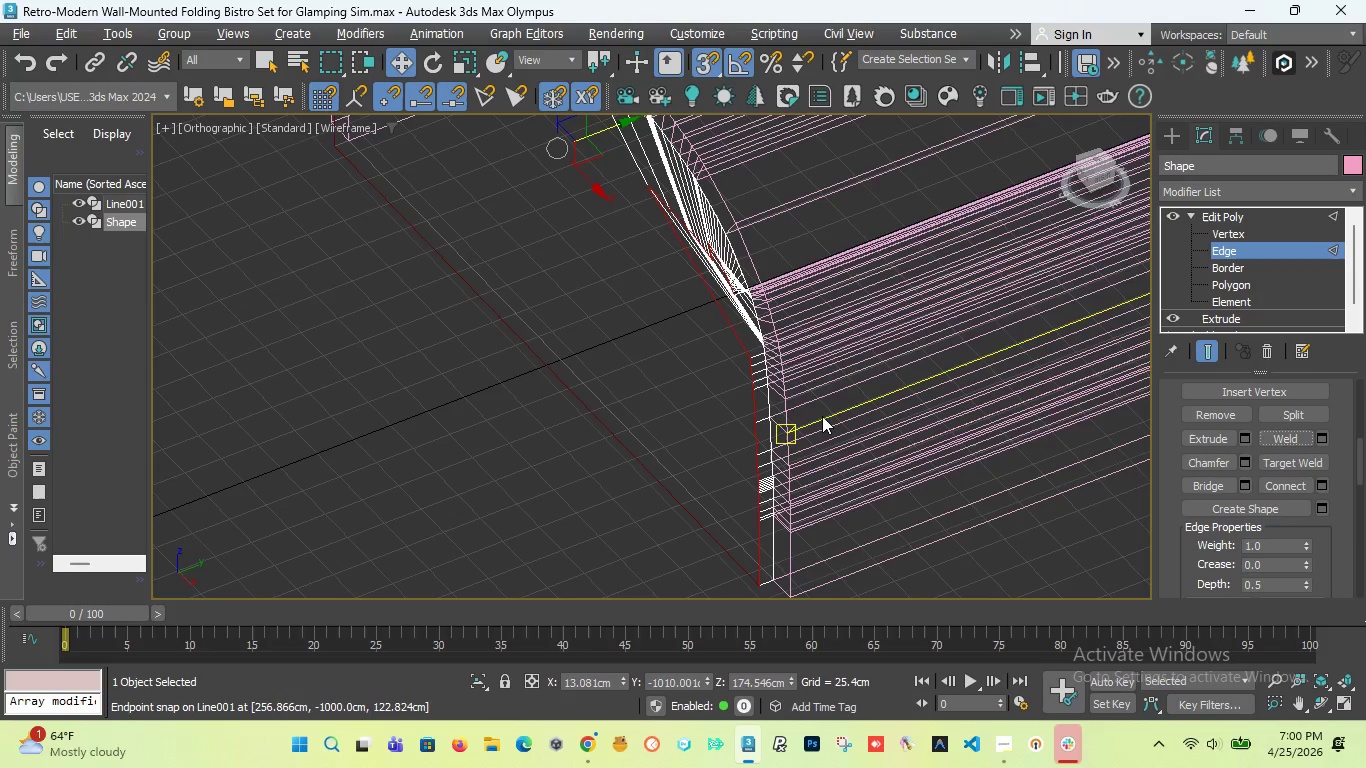 
scroll: coordinate [822, 416], scroll_direction: down, amount: 3.0
 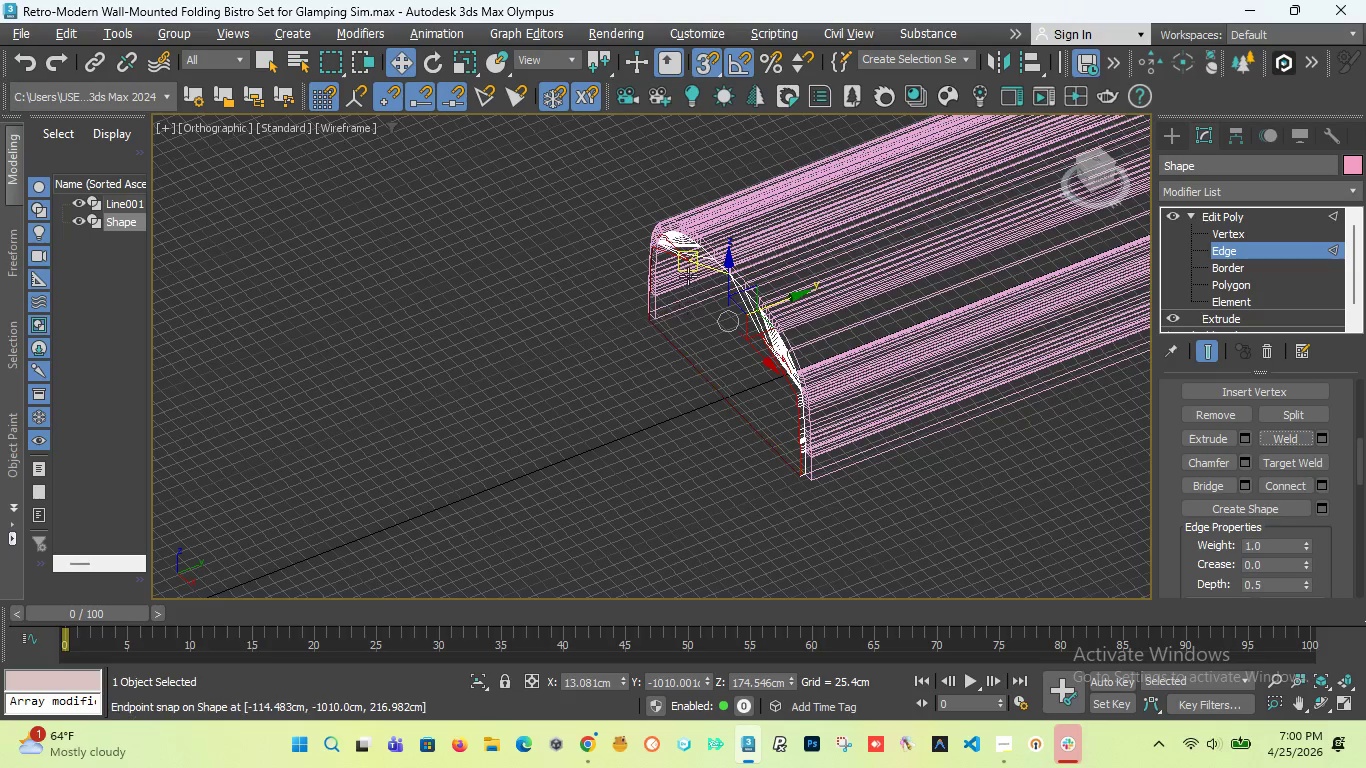 
scroll: coordinate [764, 277], scroll_direction: up, amount: 4.0
 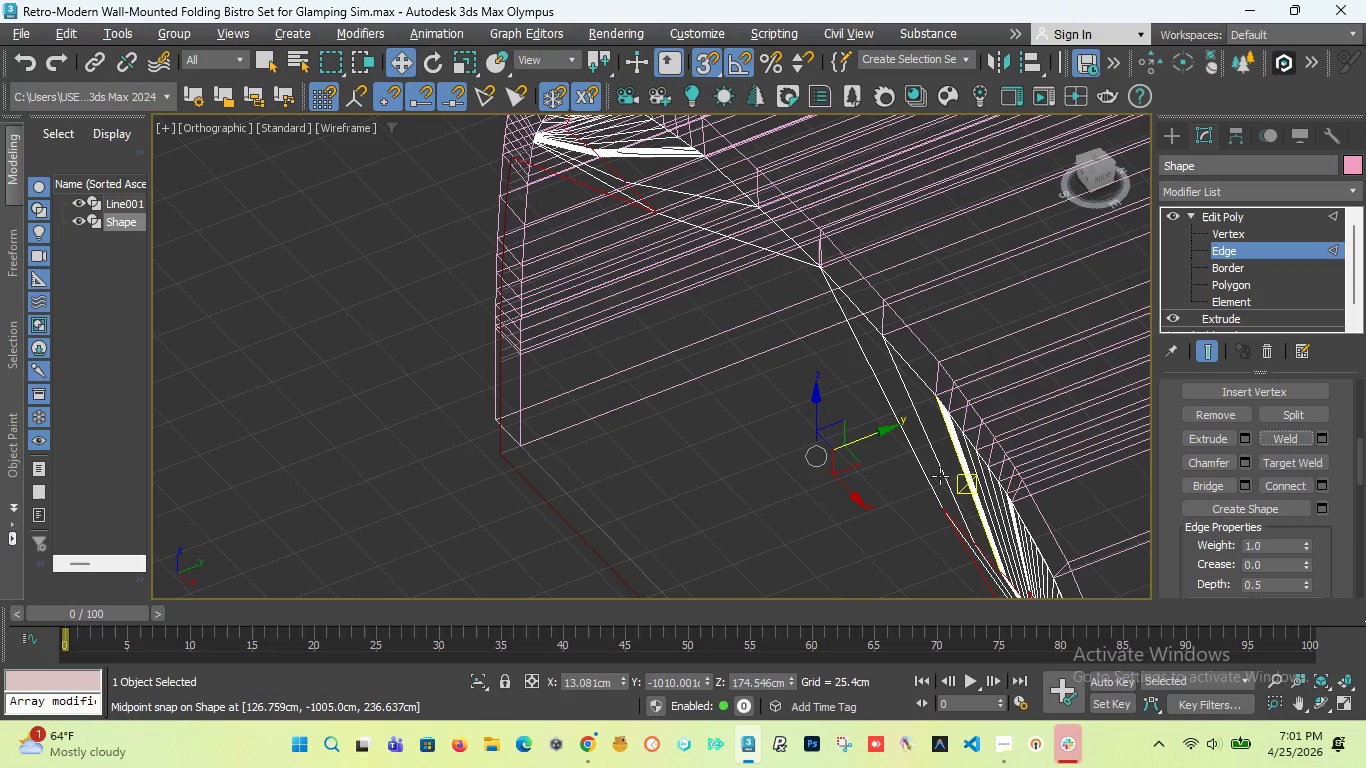 
key(Control+Z)
 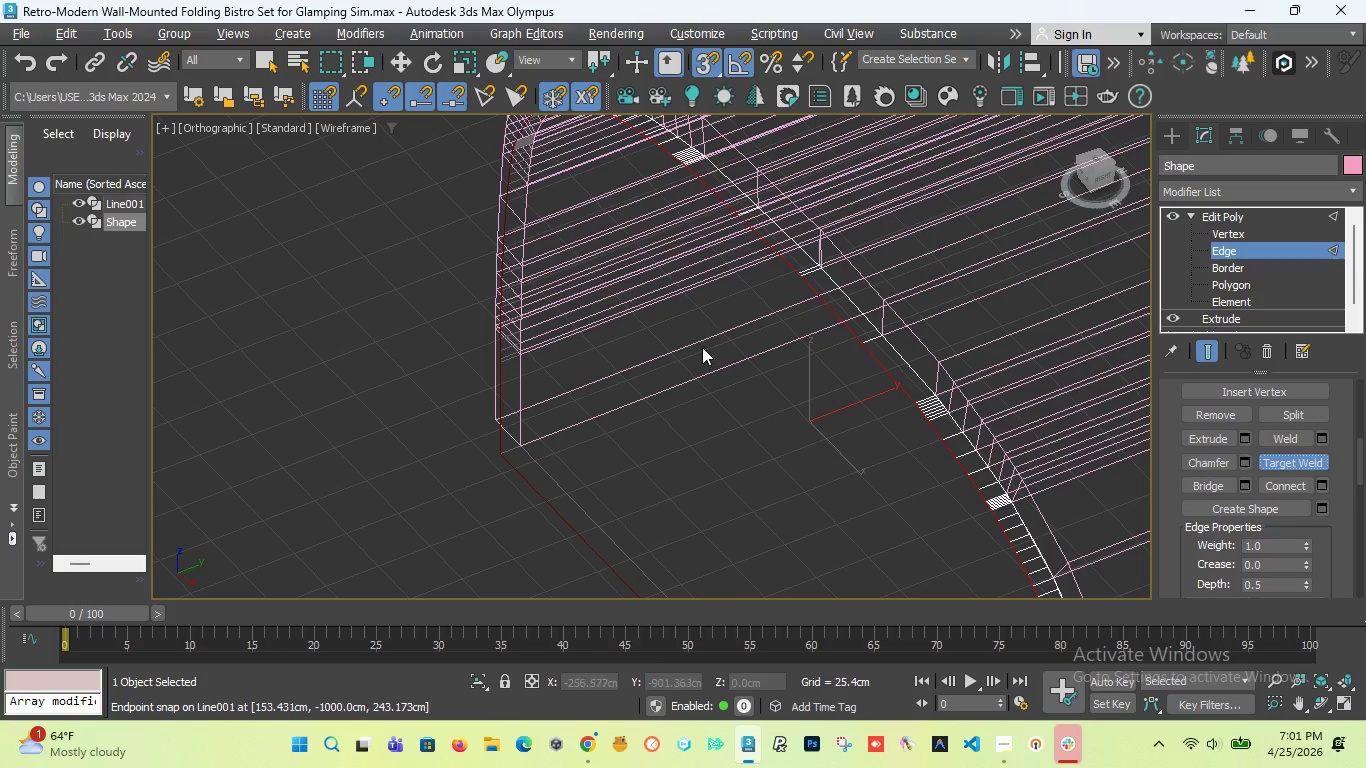 
scroll: coordinate [745, 335], scroll_direction: down, amount: 3.0
 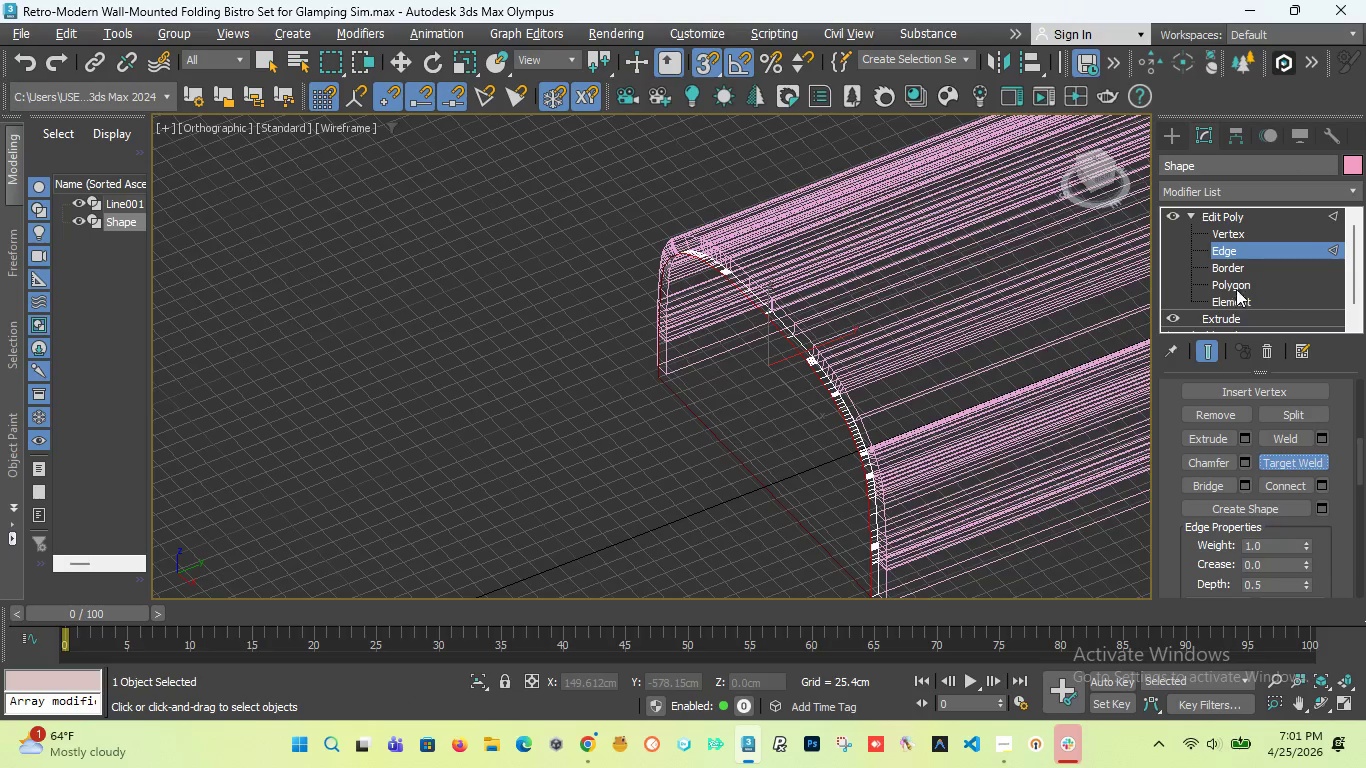 
left_click([1231, 263])
 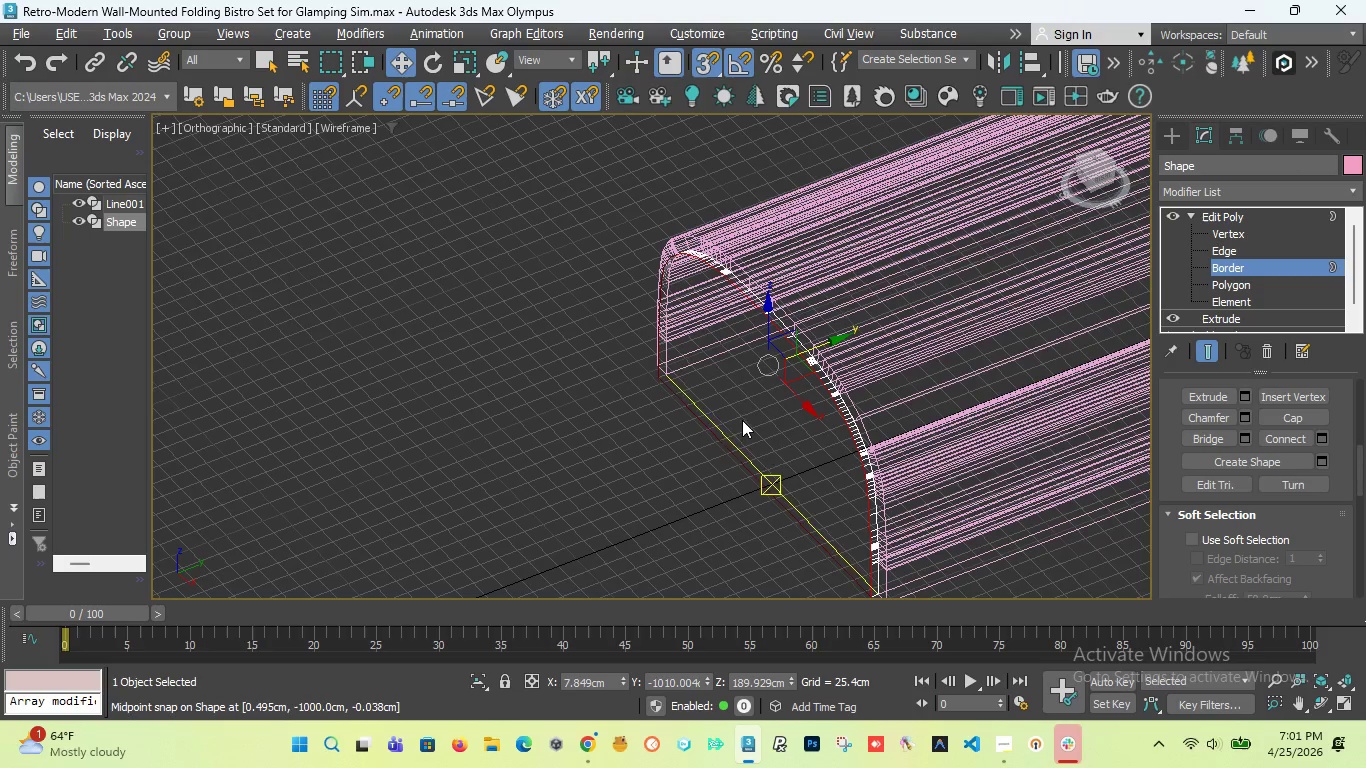 
scroll: coordinate [854, 425], scroll_direction: up, amount: 3.0
 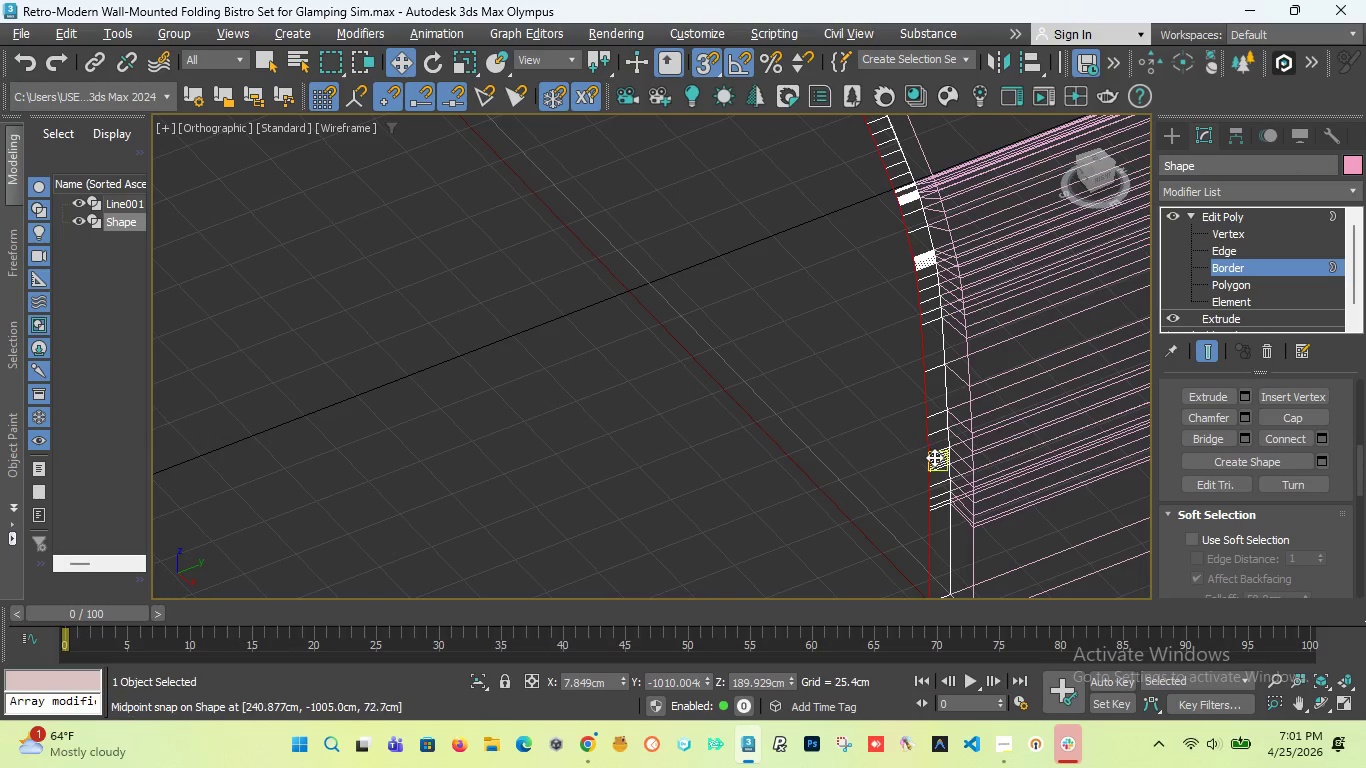 
scroll: coordinate [934, 457], scroll_direction: down, amount: 3.0
 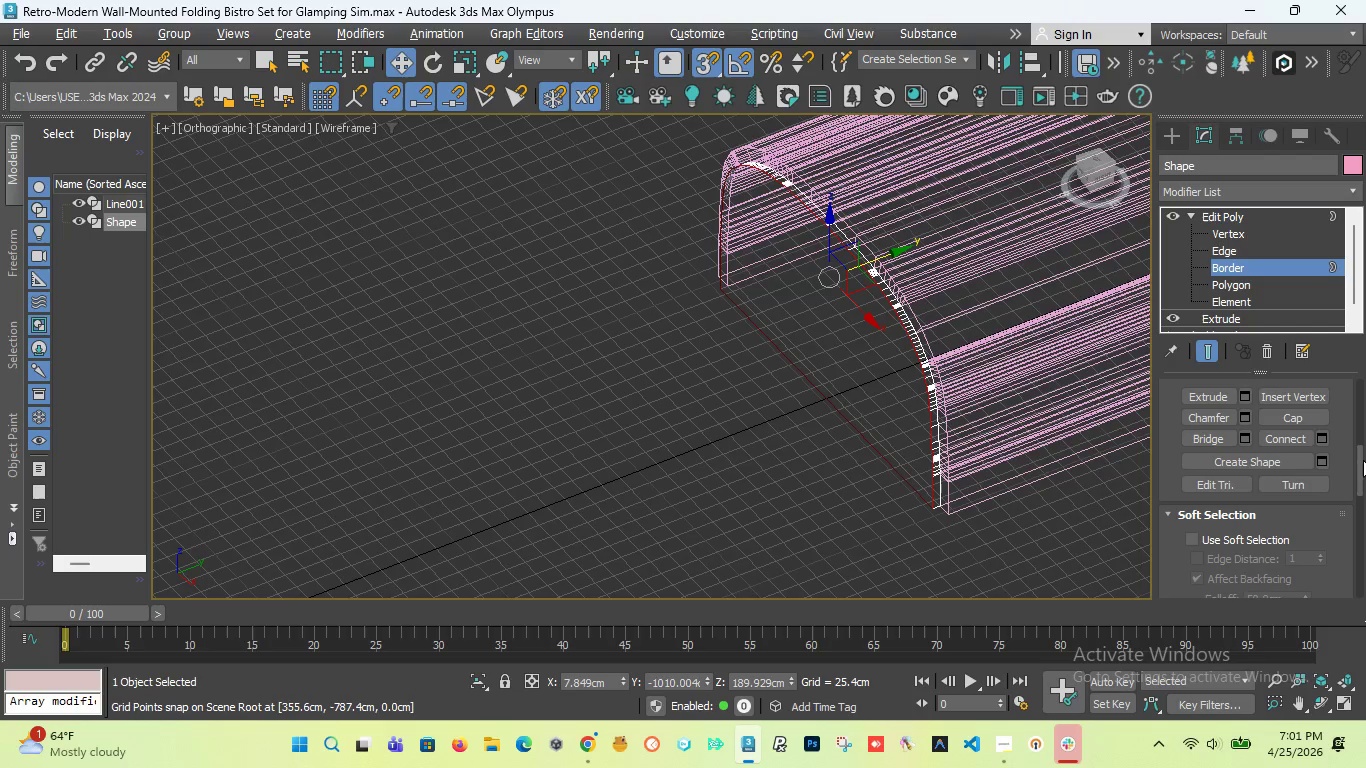 
left_click_drag(start_coordinate=[1361, 463], to_coordinate=[1365, 454])
 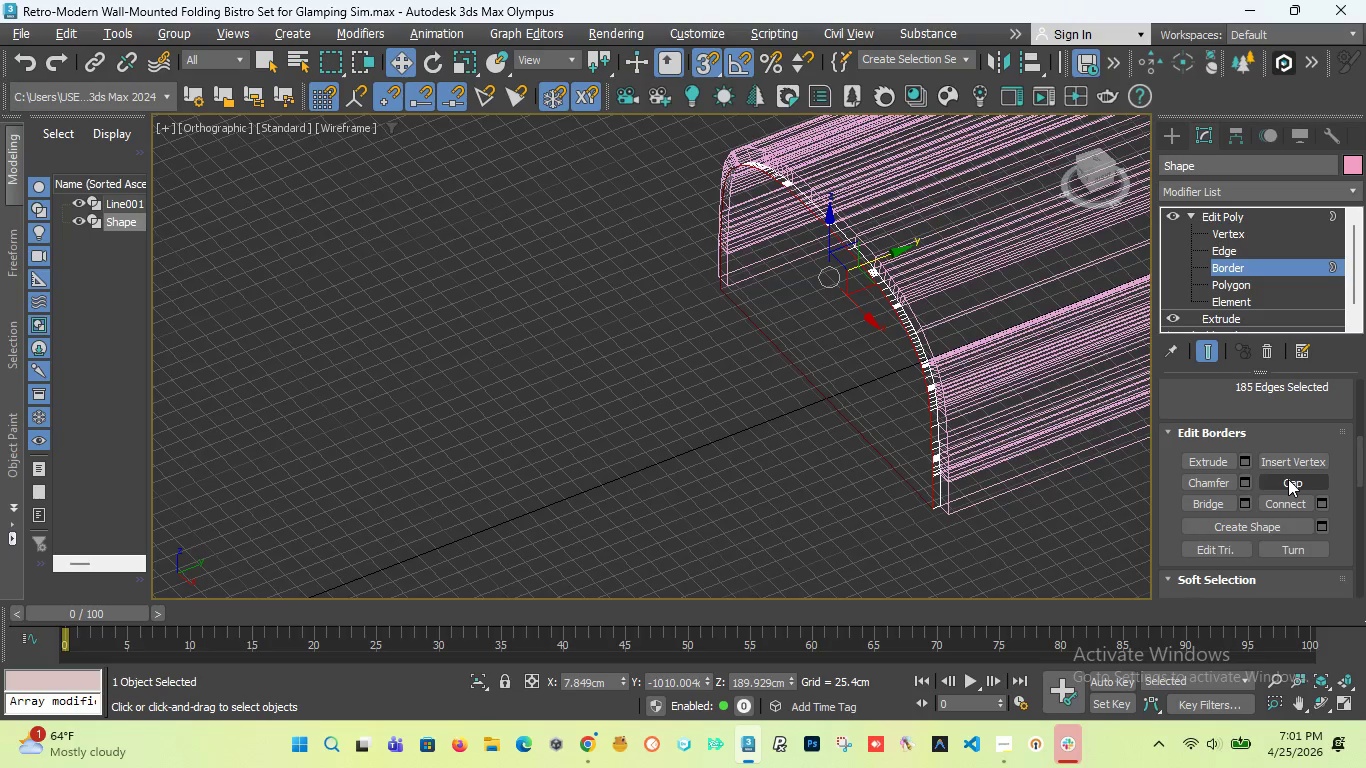 
left_click([1288, 480])
 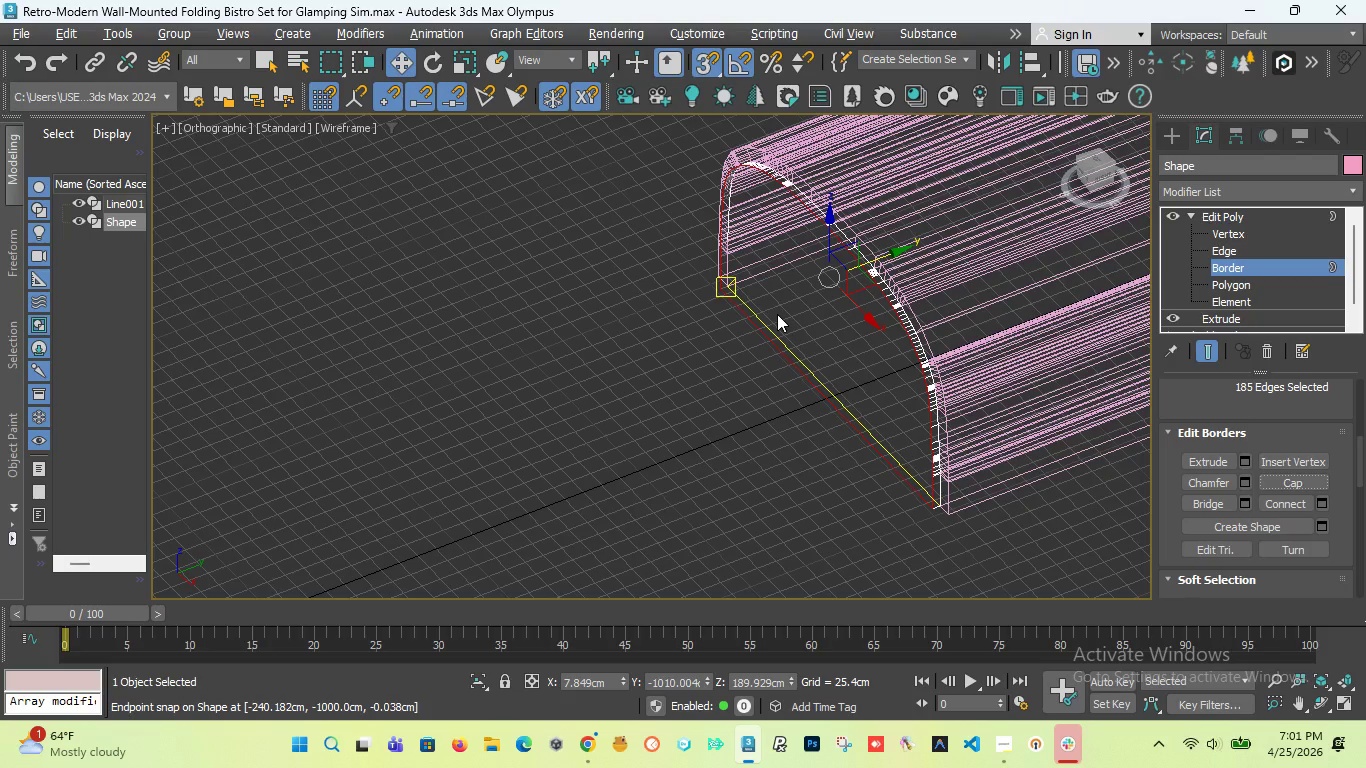 
key(F3)
 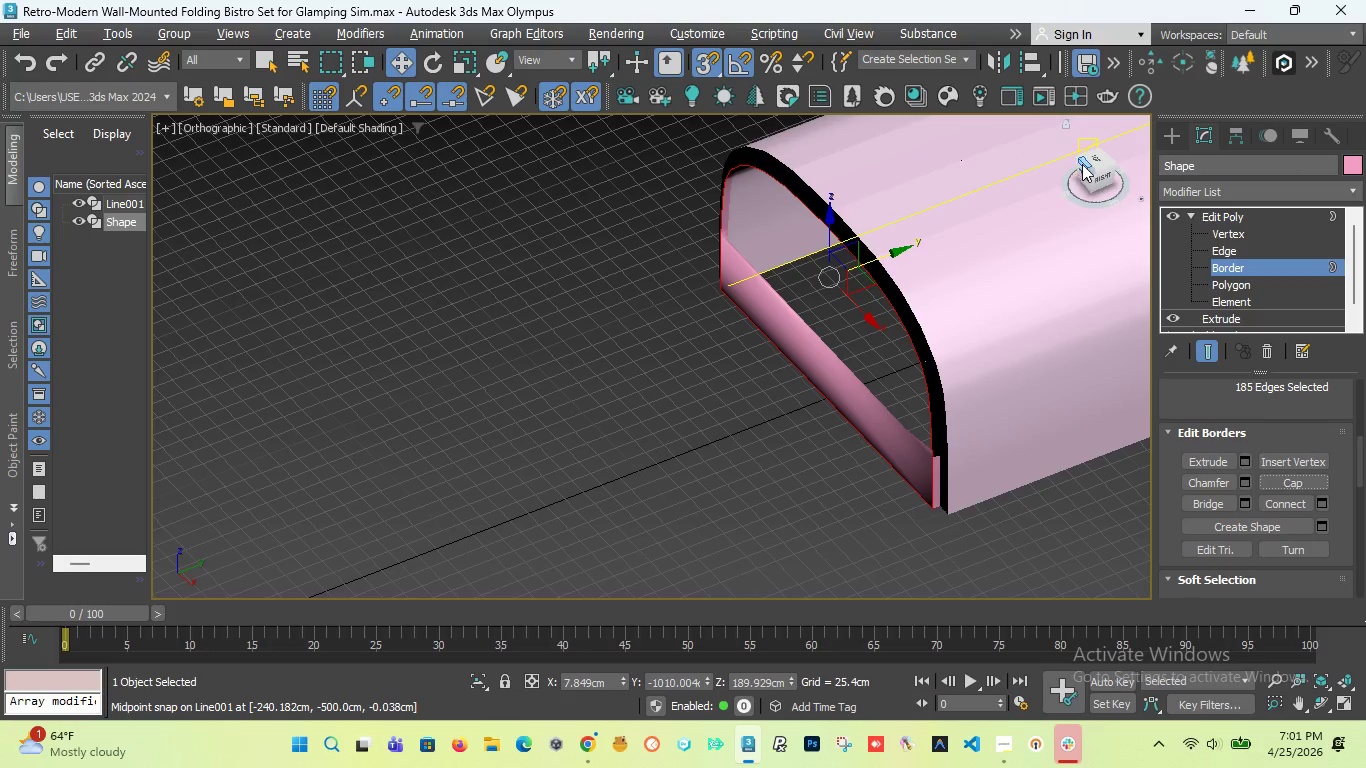 
left_click_drag(start_coordinate=[1100, 168], to_coordinate=[272, 155])
 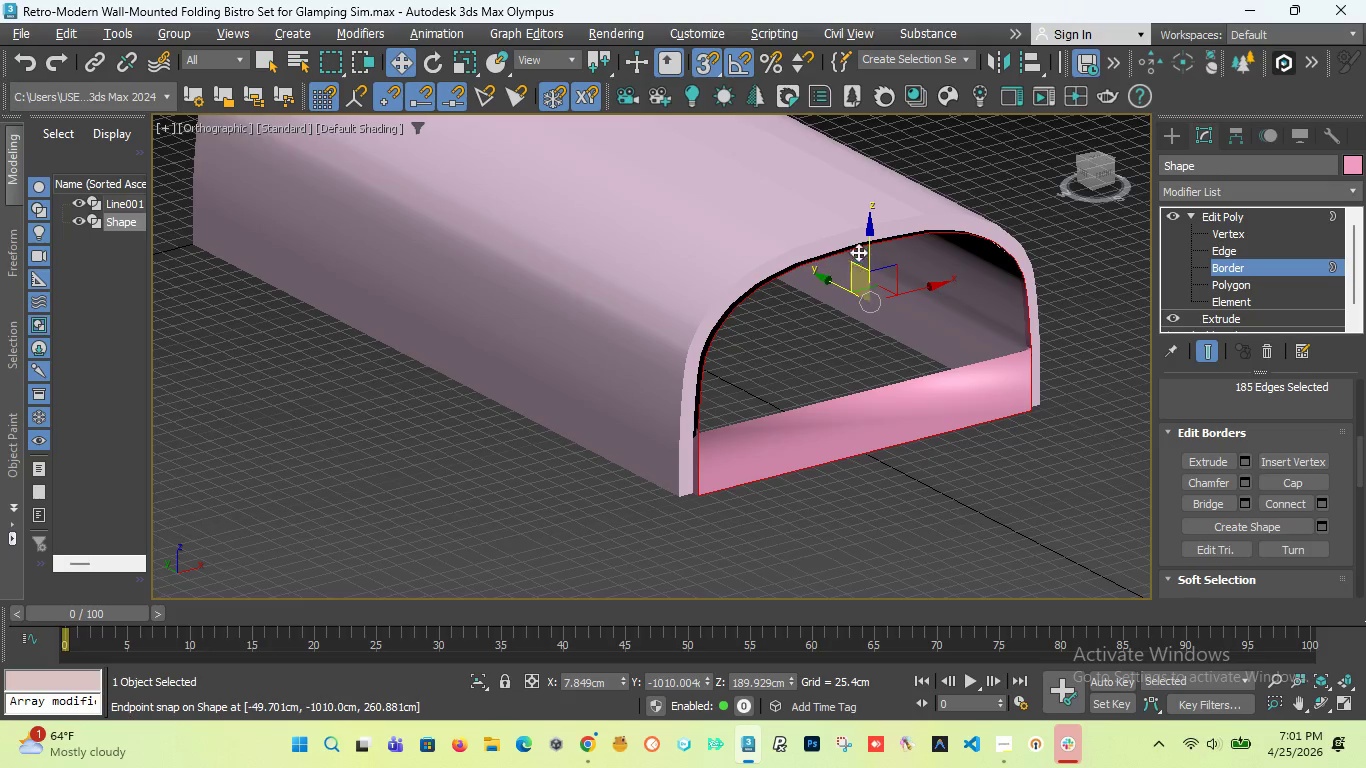 
scroll: coordinate [886, 256], scroll_direction: up, amount: 6.0
 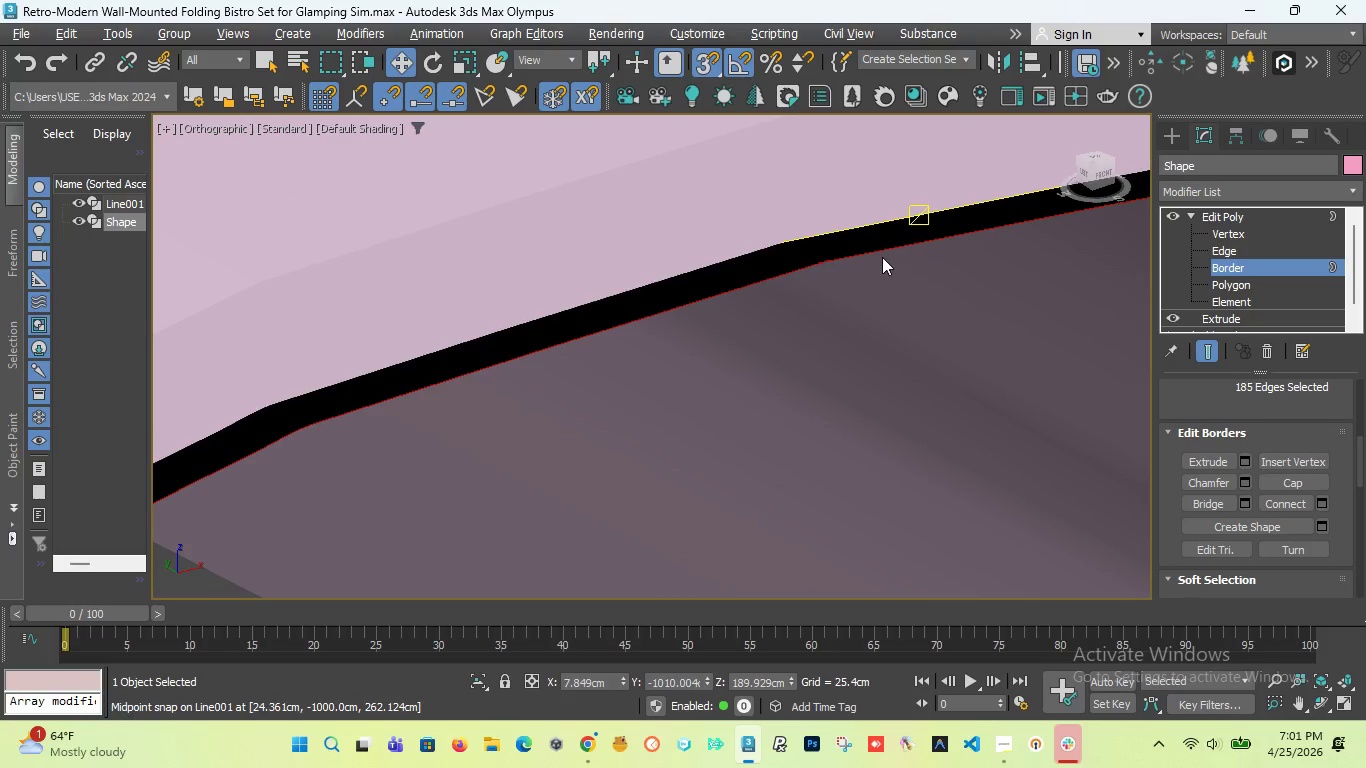 
scroll: coordinate [863, 265], scroll_direction: down, amount: 3.0
 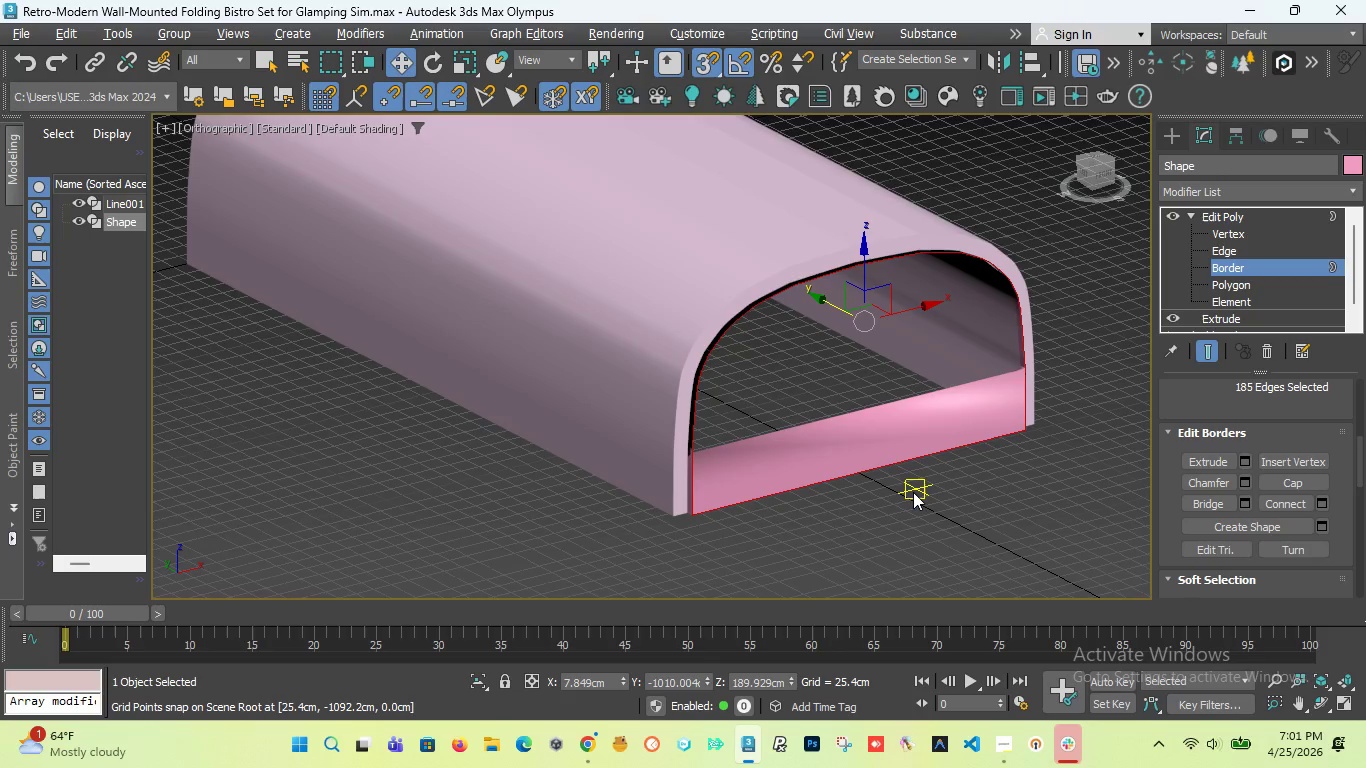 
key(Control+Z)
 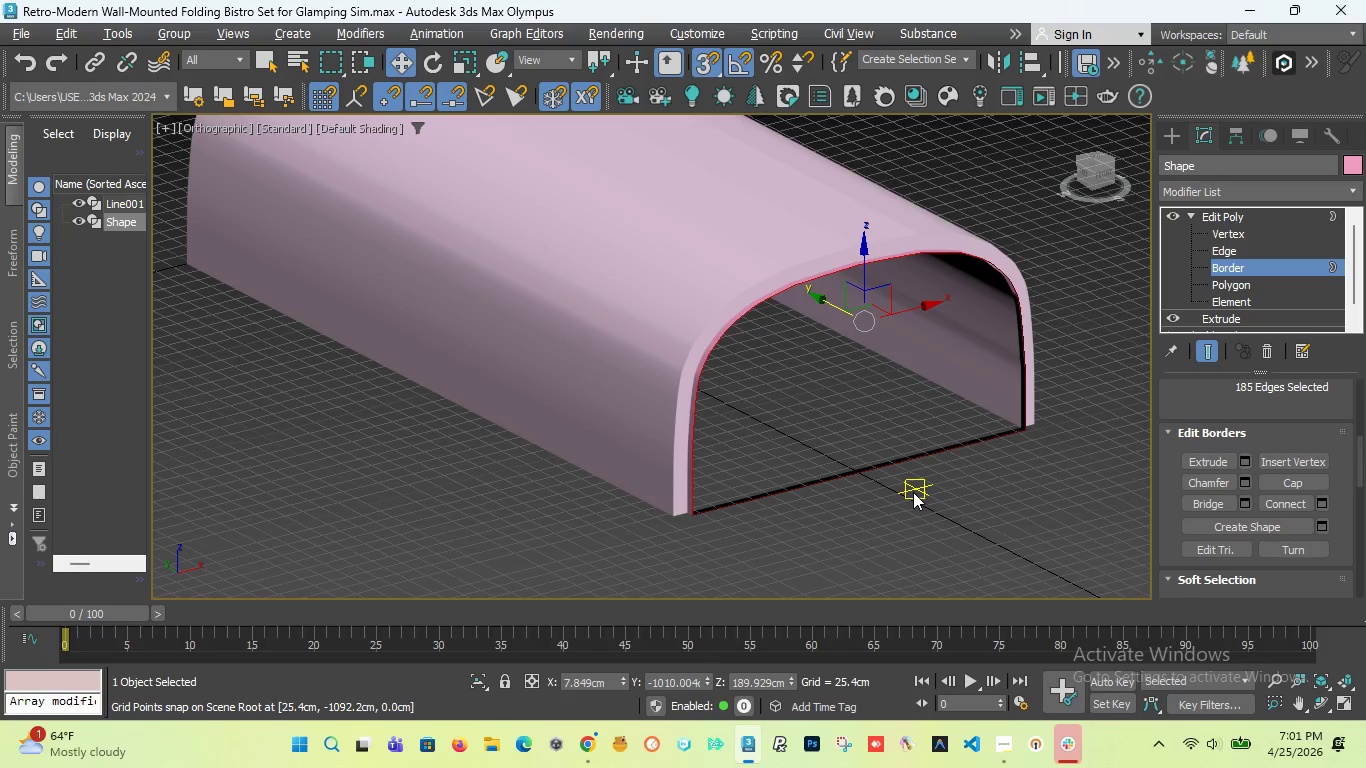 
key(Control+Z)
 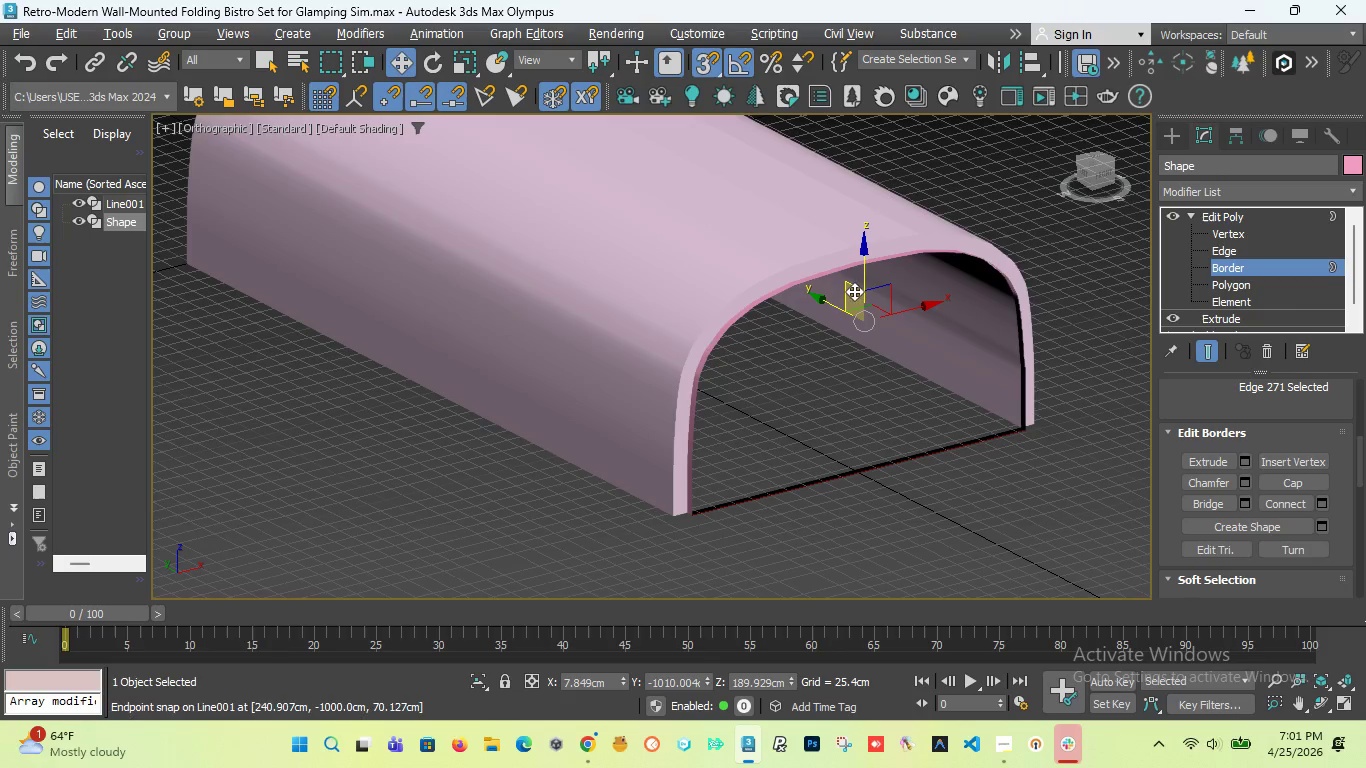 
left_click_drag(start_coordinate=[829, 298], to_coordinate=[1093, 547])
 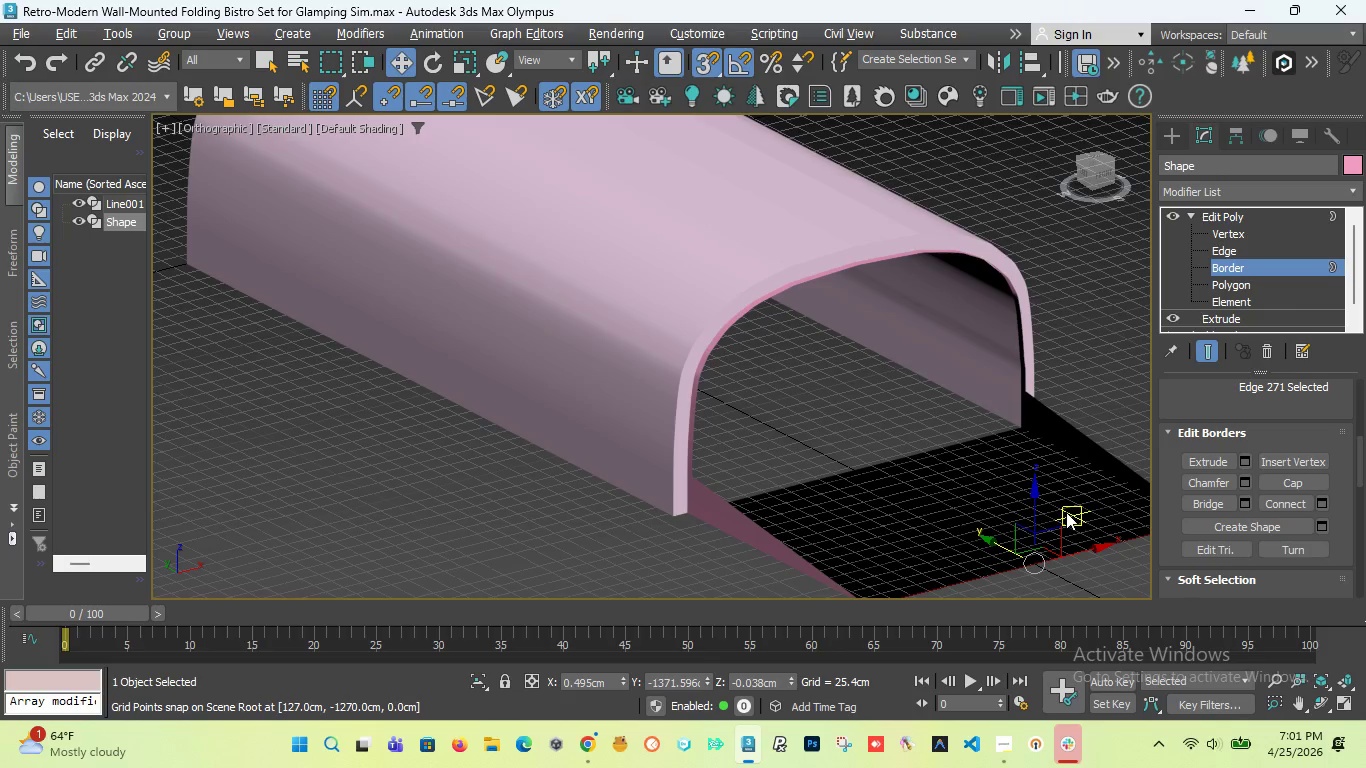 
key(Control+Z)
 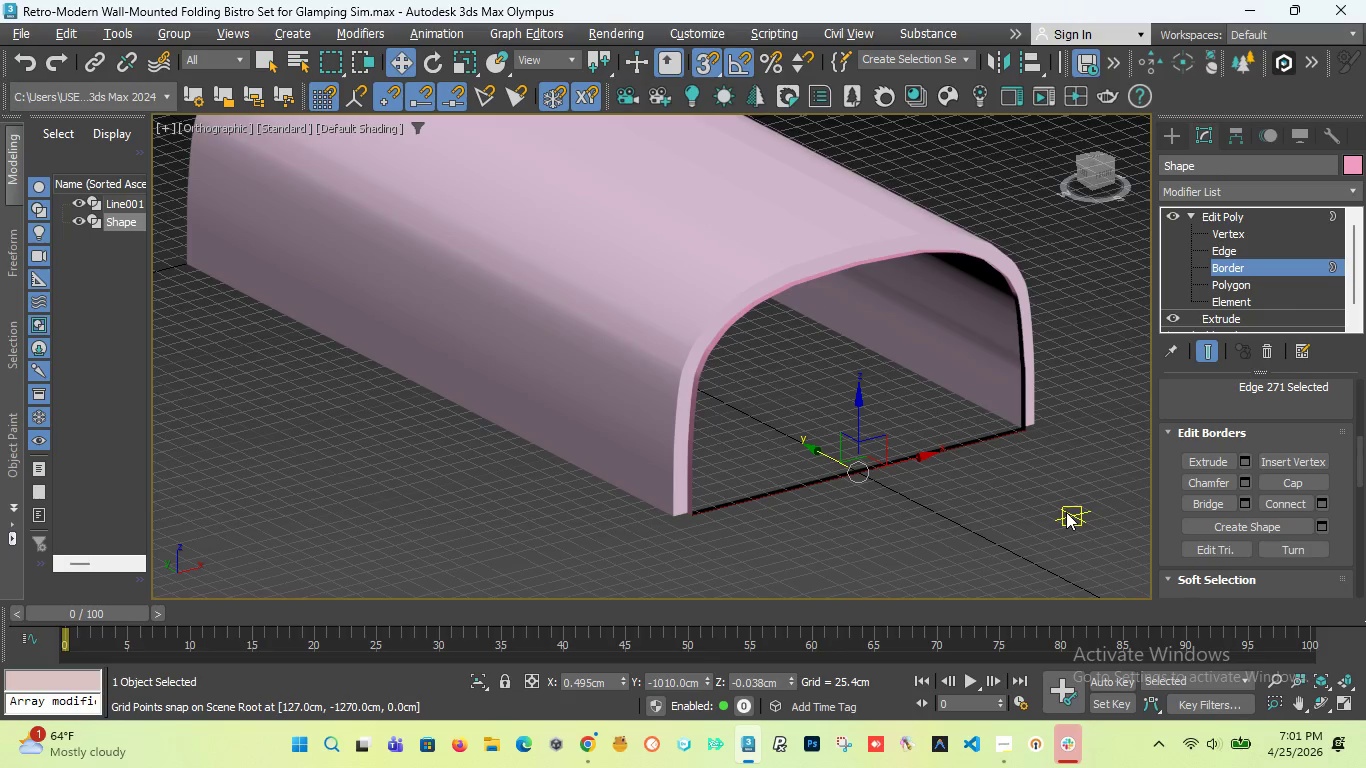 
key(Control+Z)
 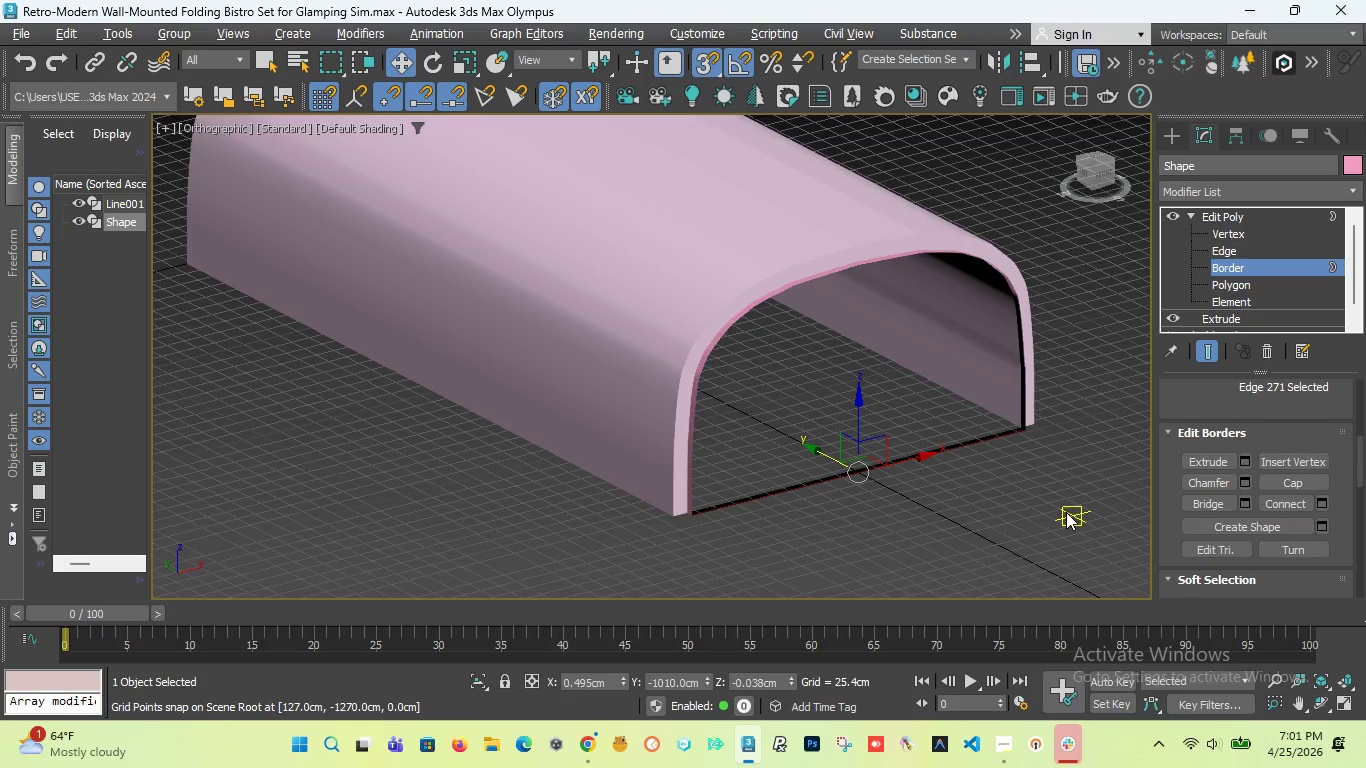 
key(Control+Z)
 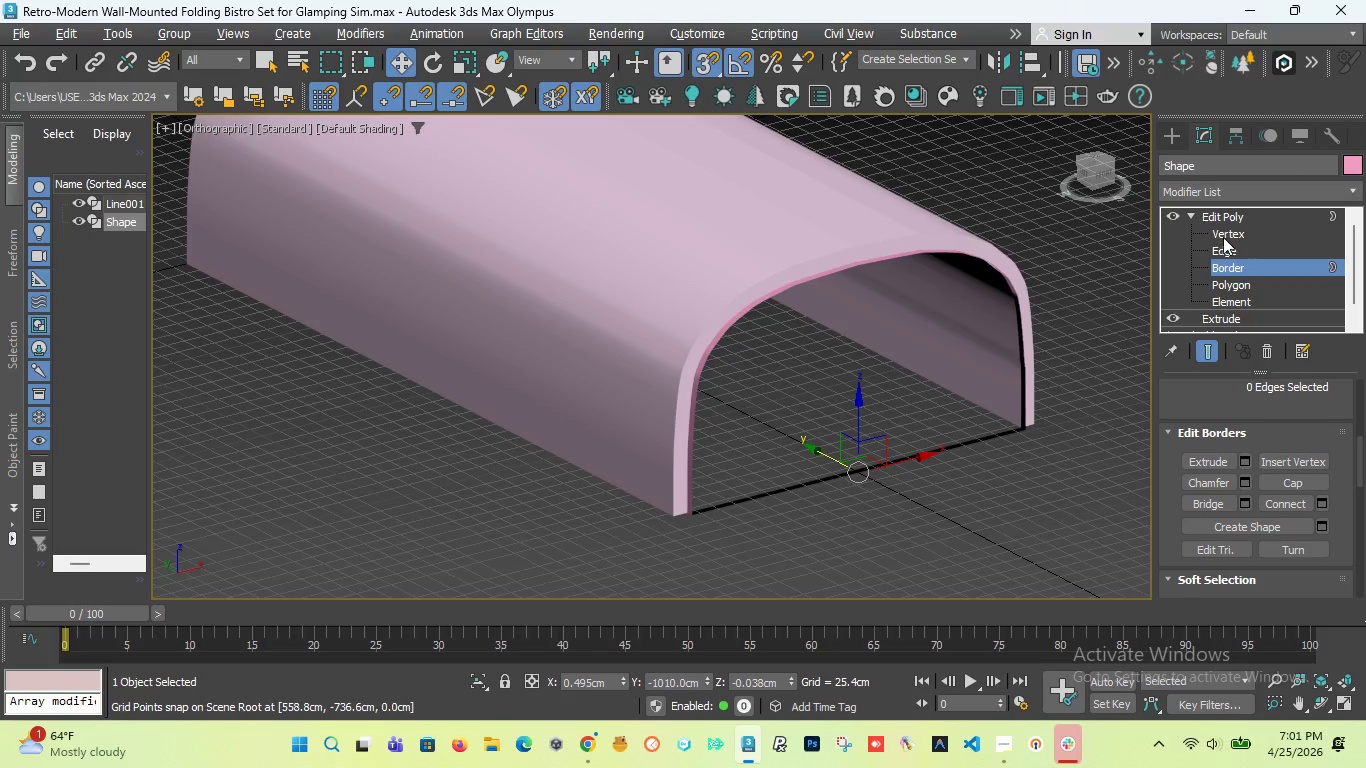 
left_click([1230, 255])
 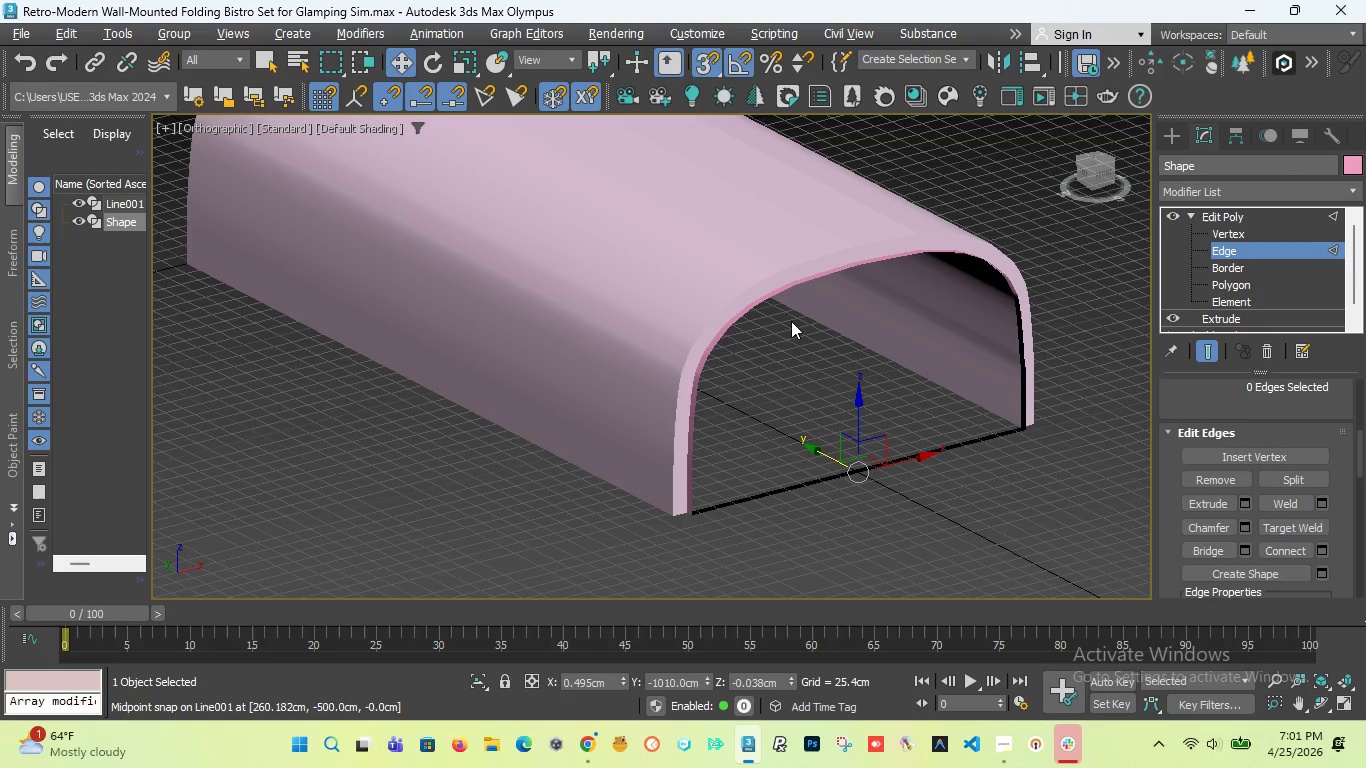 
scroll: coordinate [735, 325], scroll_direction: up, amount: 4.0
 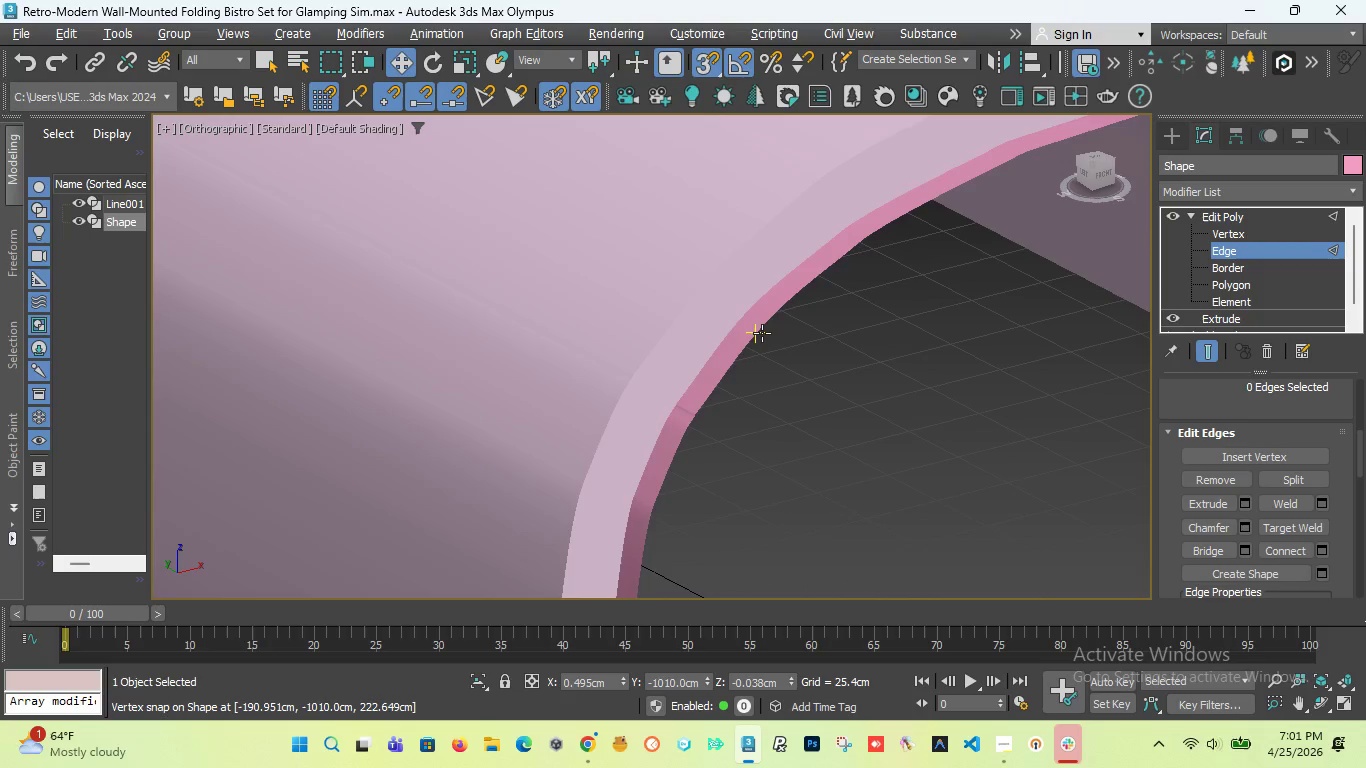 
double_click([762, 333])
 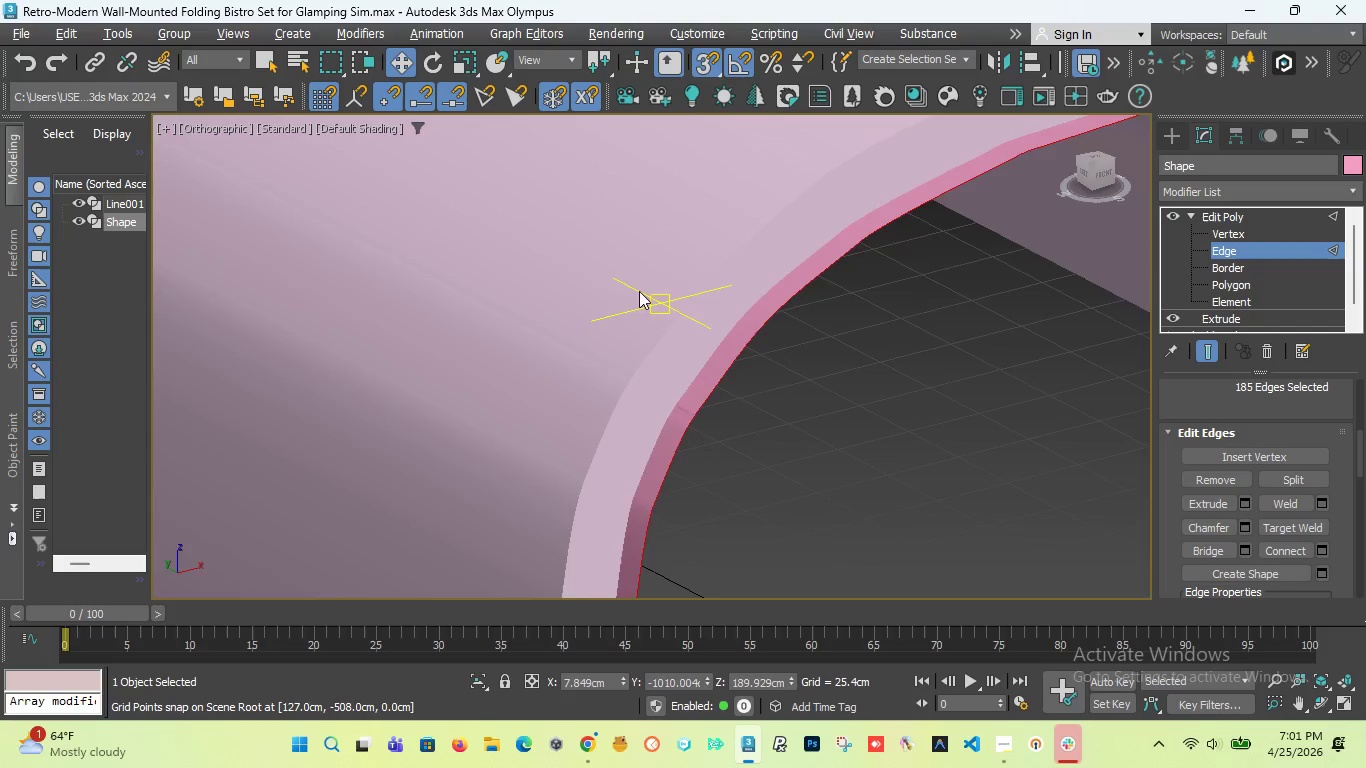 
scroll: coordinate [638, 281], scroll_direction: down, amount: 6.0
 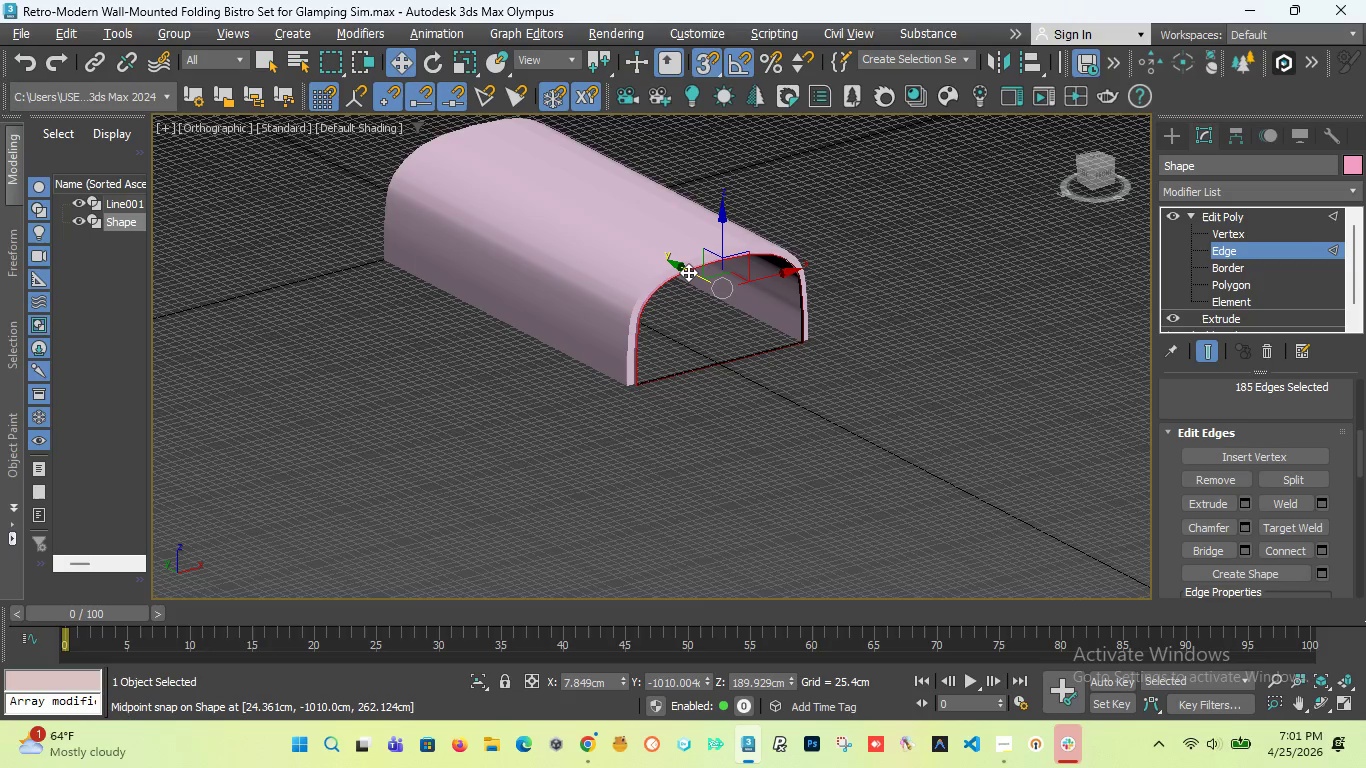 
left_click_drag(start_coordinate=[688, 272], to_coordinate=[980, 392])
 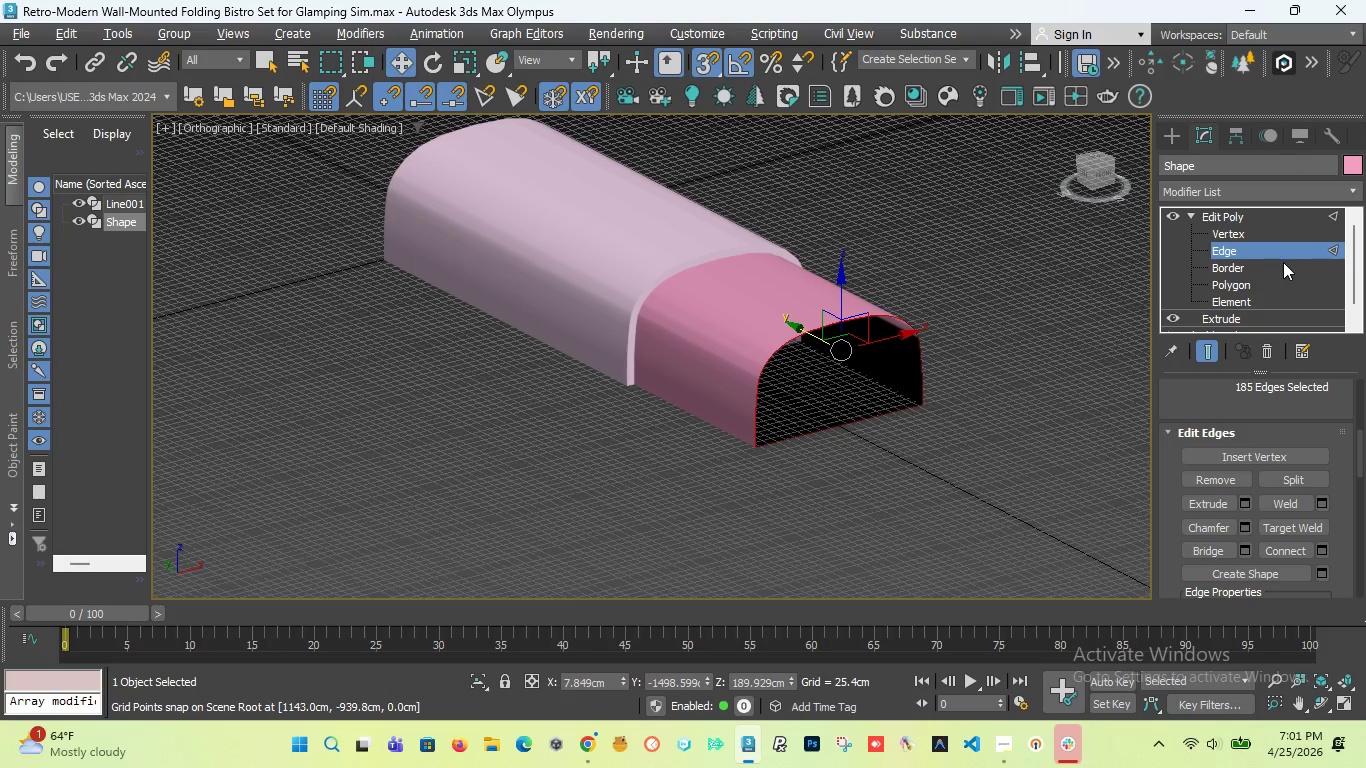 
left_click([1267, 270])
 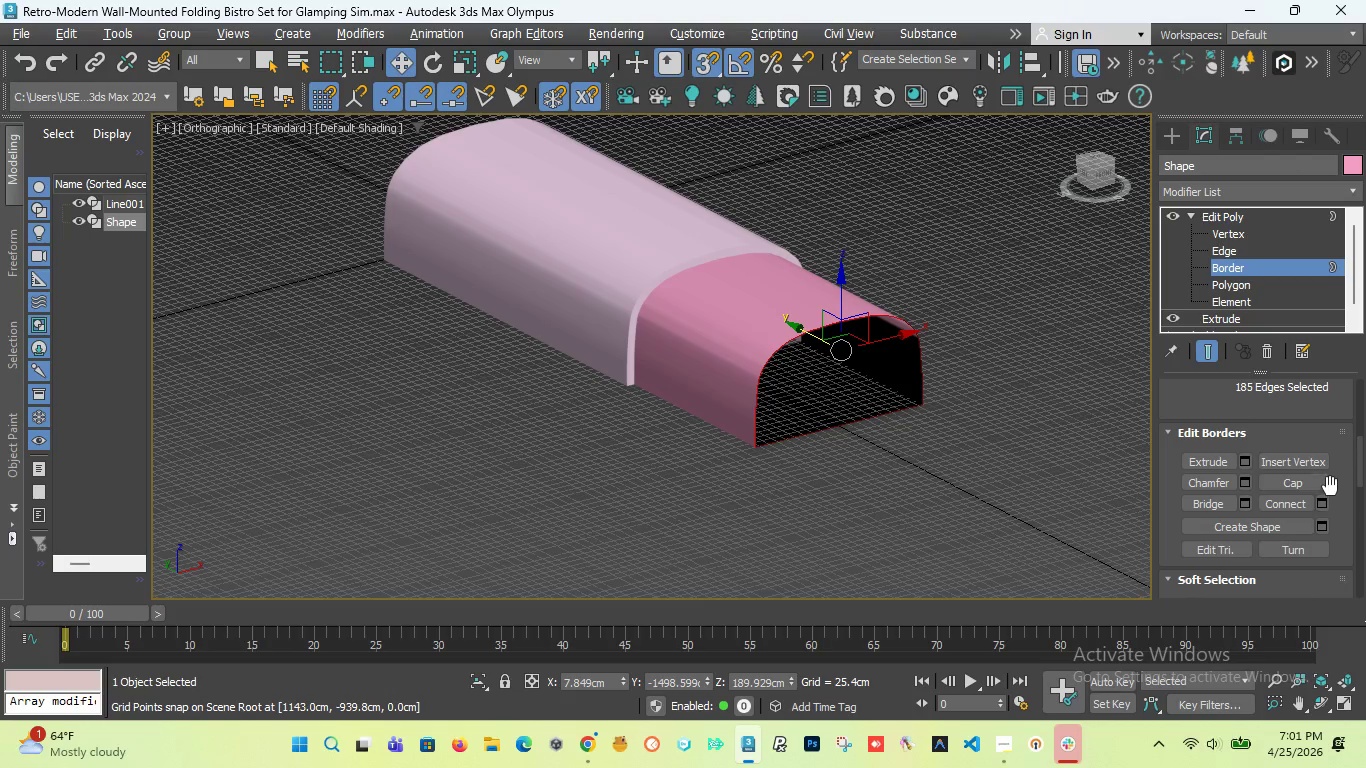 
left_click([1309, 485])
 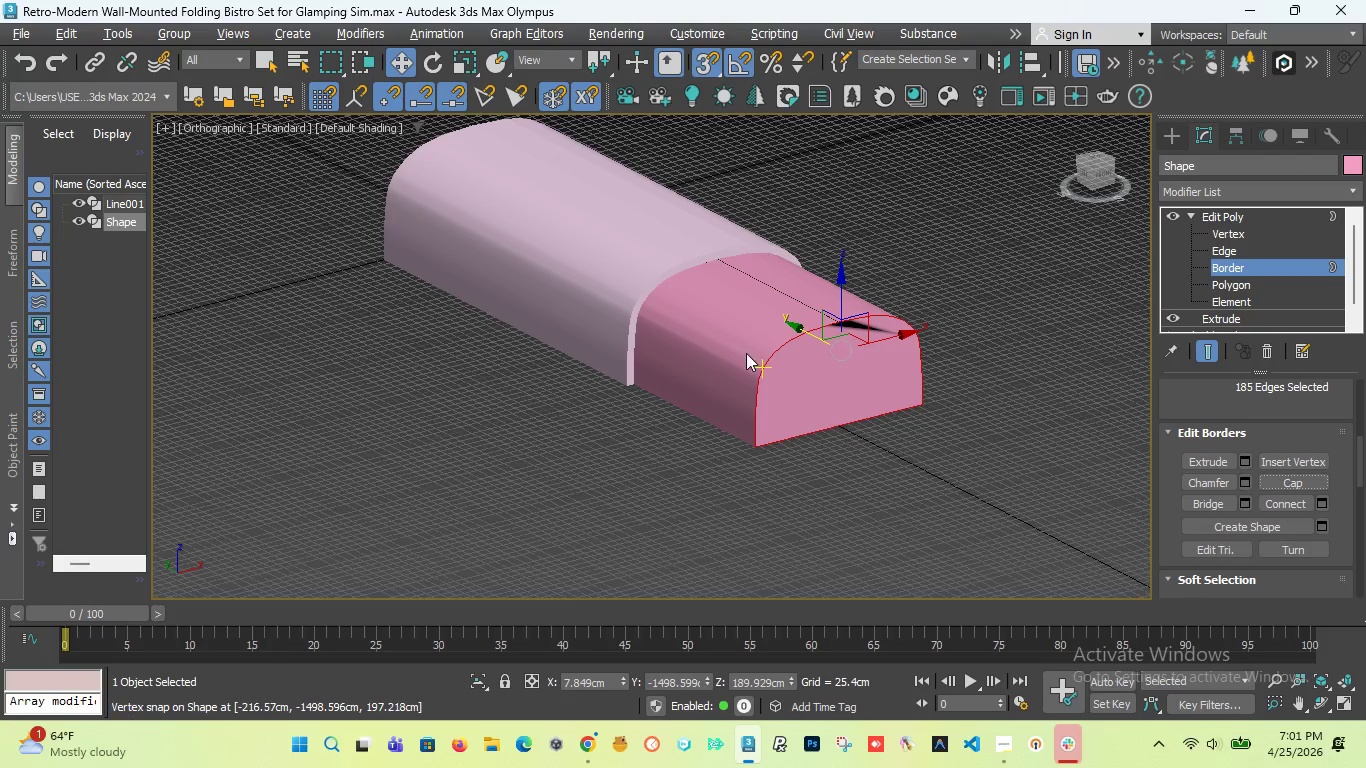 
scroll: coordinate [784, 332], scroll_direction: up, amount: 5.0
 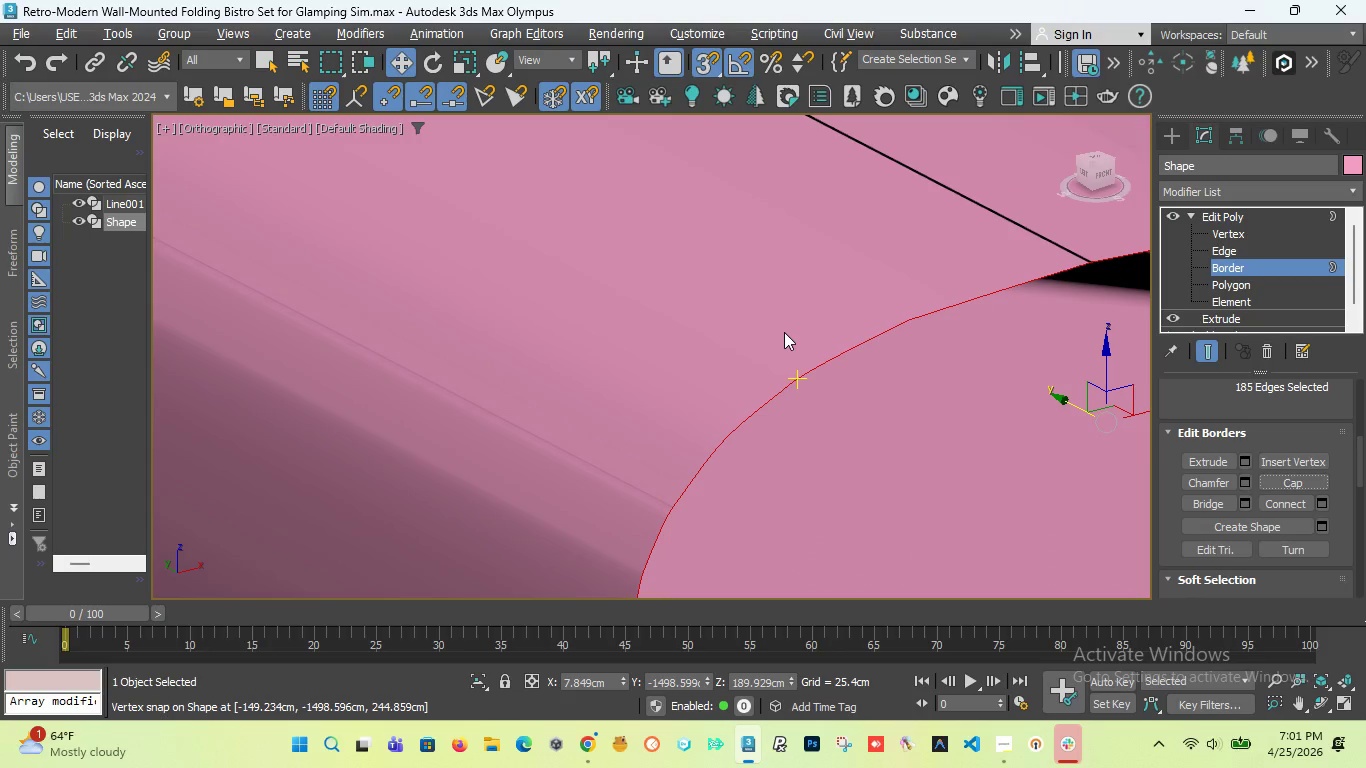 
scroll: coordinate [784, 332], scroll_direction: down, amount: 4.0
 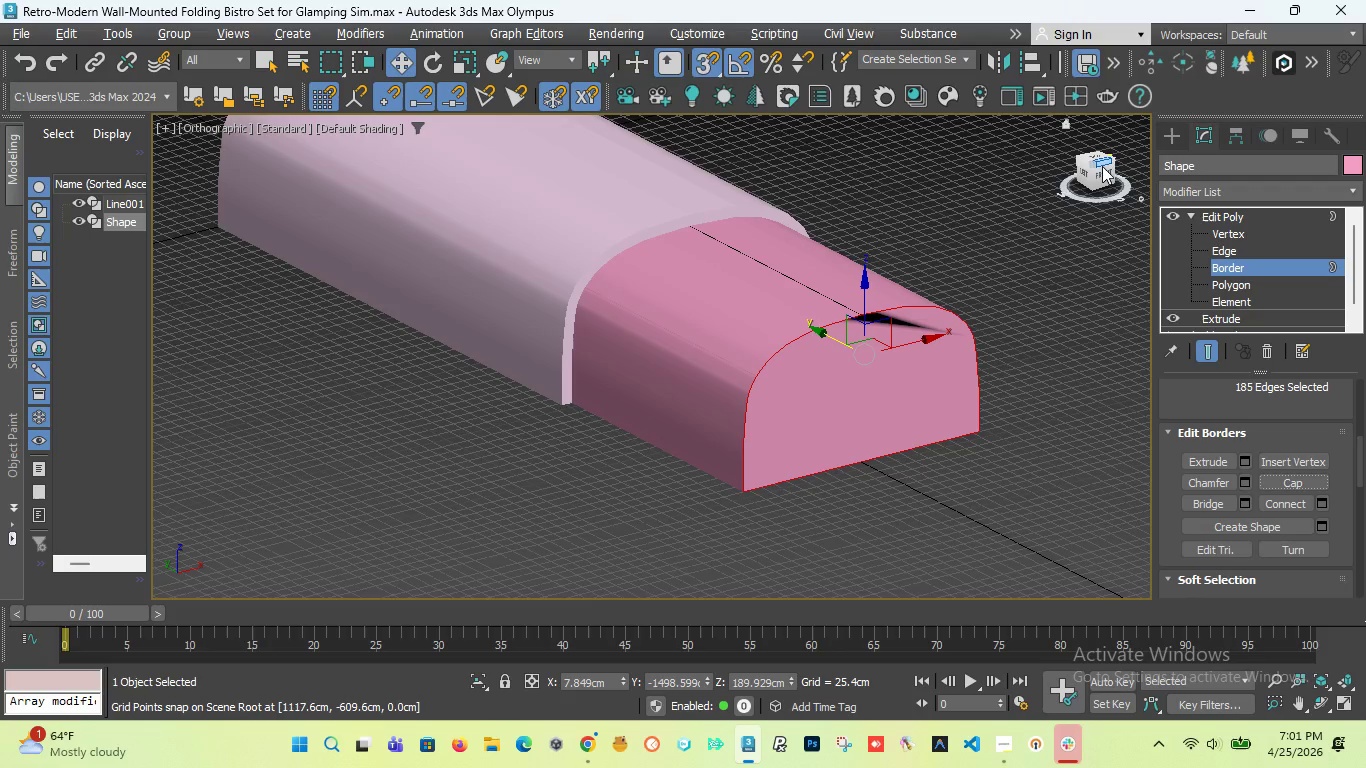 
left_click_drag(start_coordinate=[1101, 172], to_coordinate=[1017, 162])
 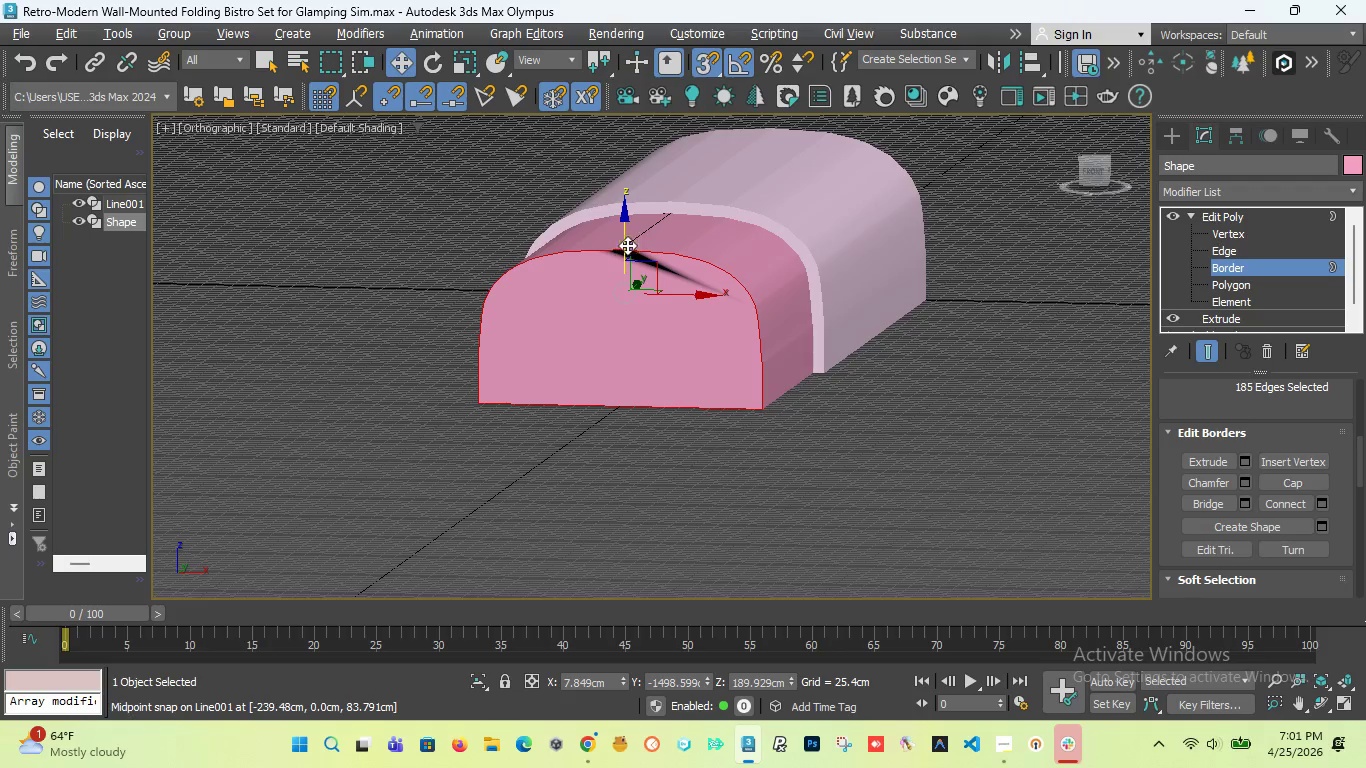 
scroll: coordinate [625, 254], scroll_direction: up, amount: 6.0
 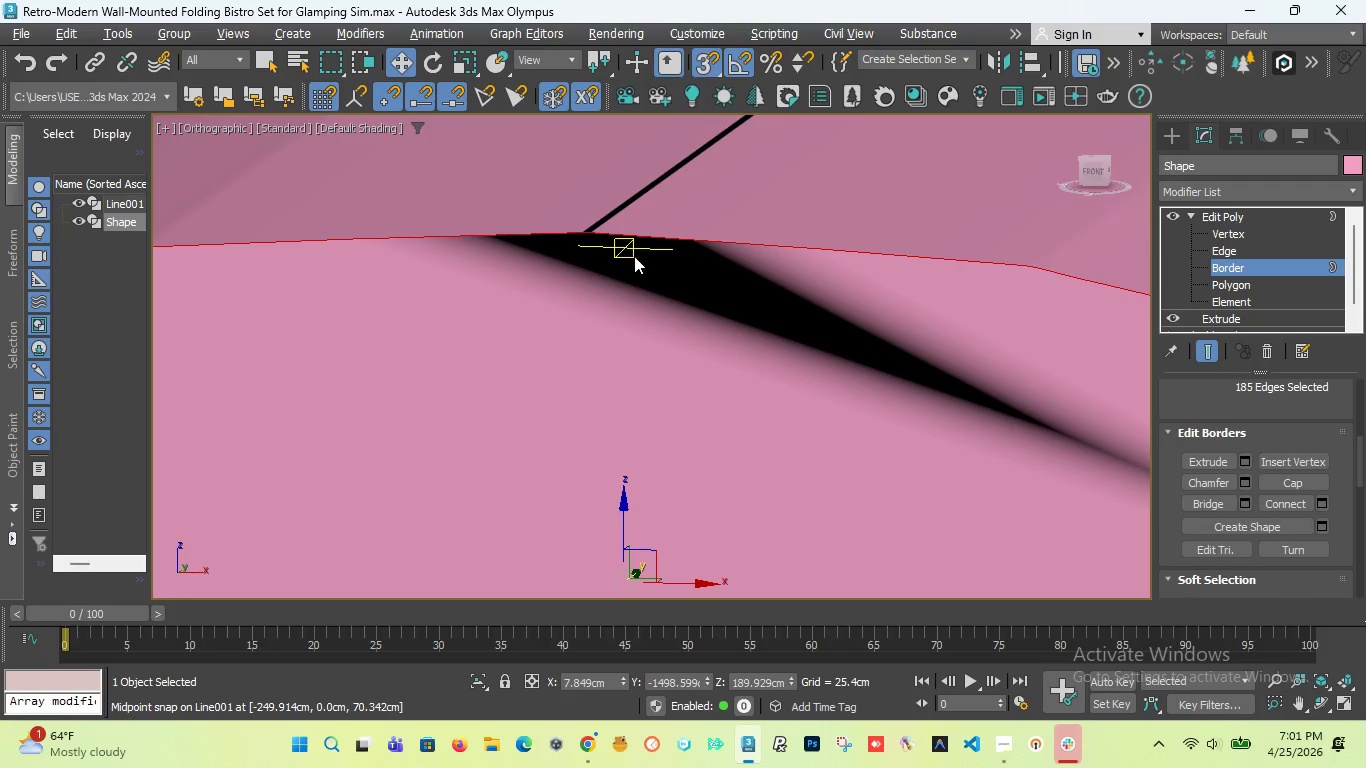 
scroll: coordinate [659, 257], scroll_direction: down, amount: 5.0
 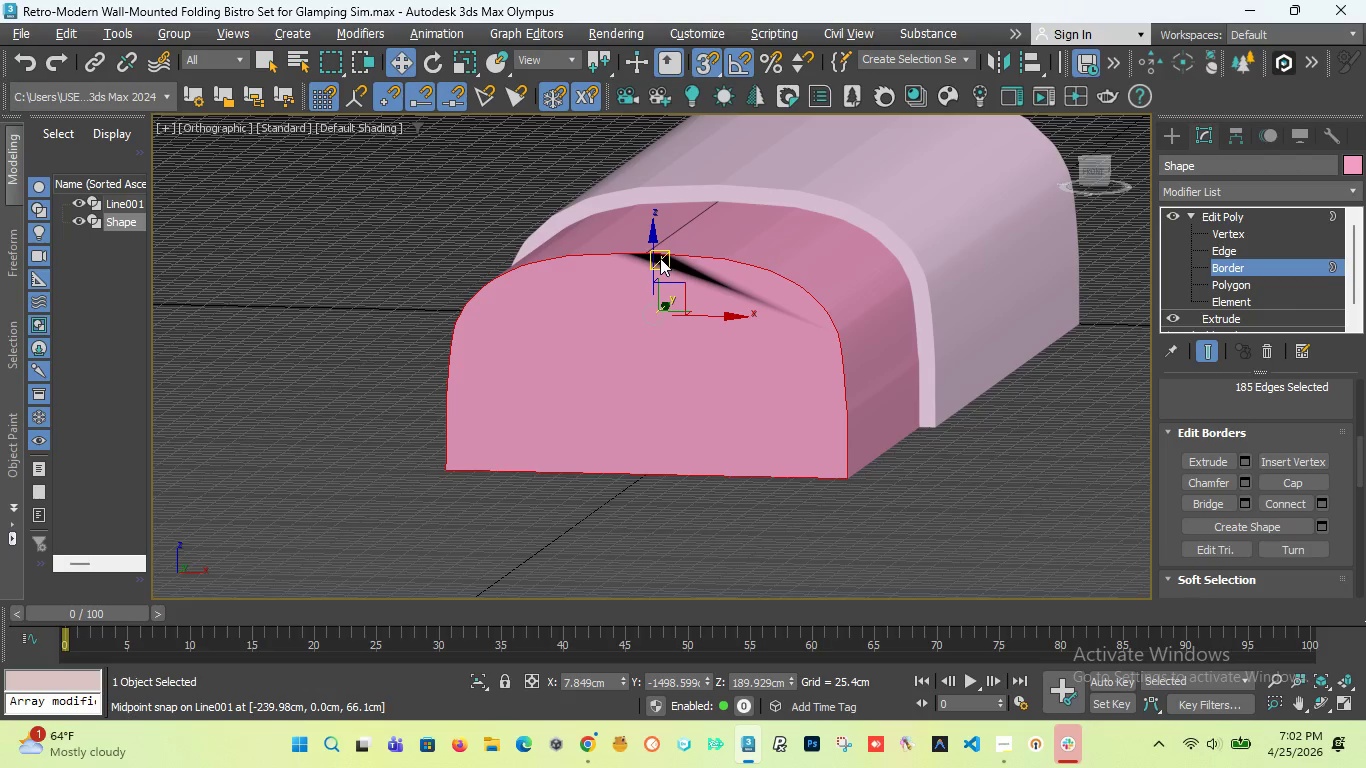 
wait(12.39)
 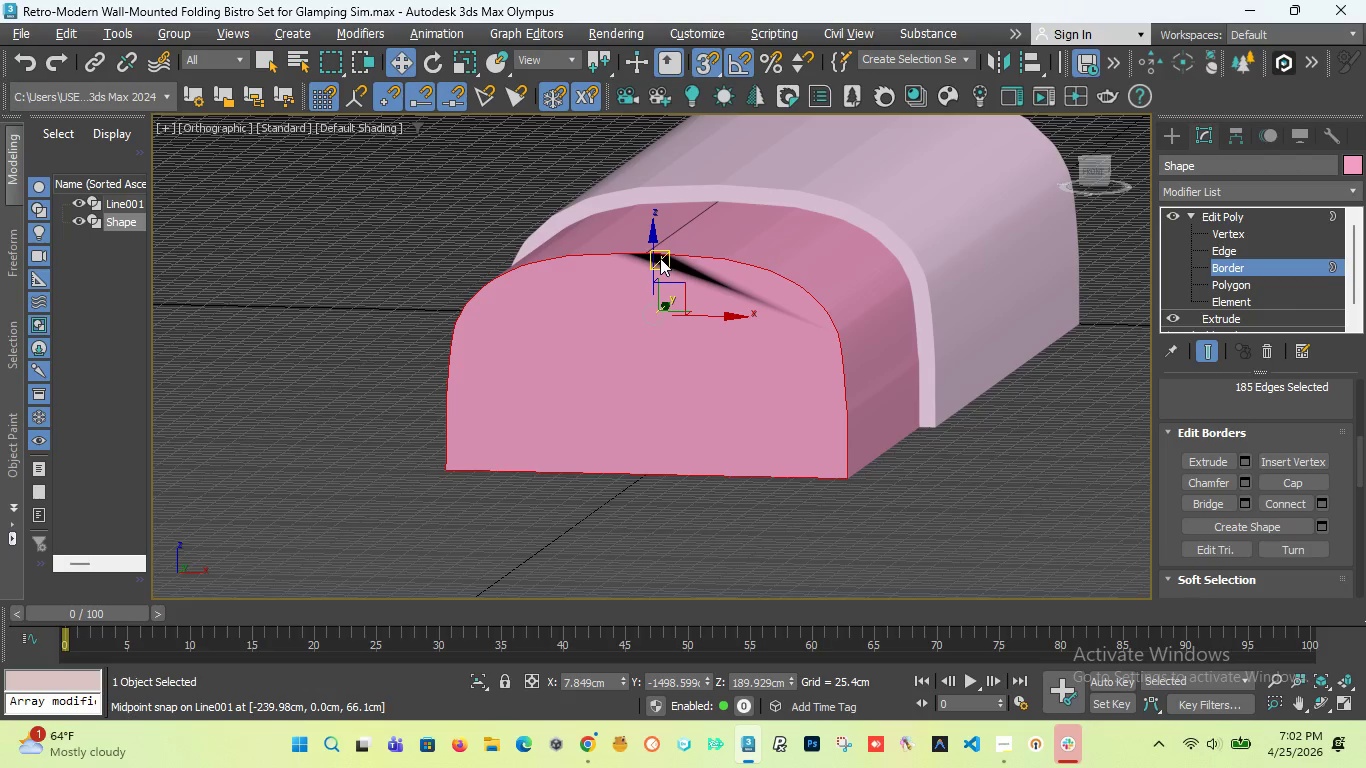 
scroll: coordinate [707, 345], scroll_direction: up, amount: 14.0
 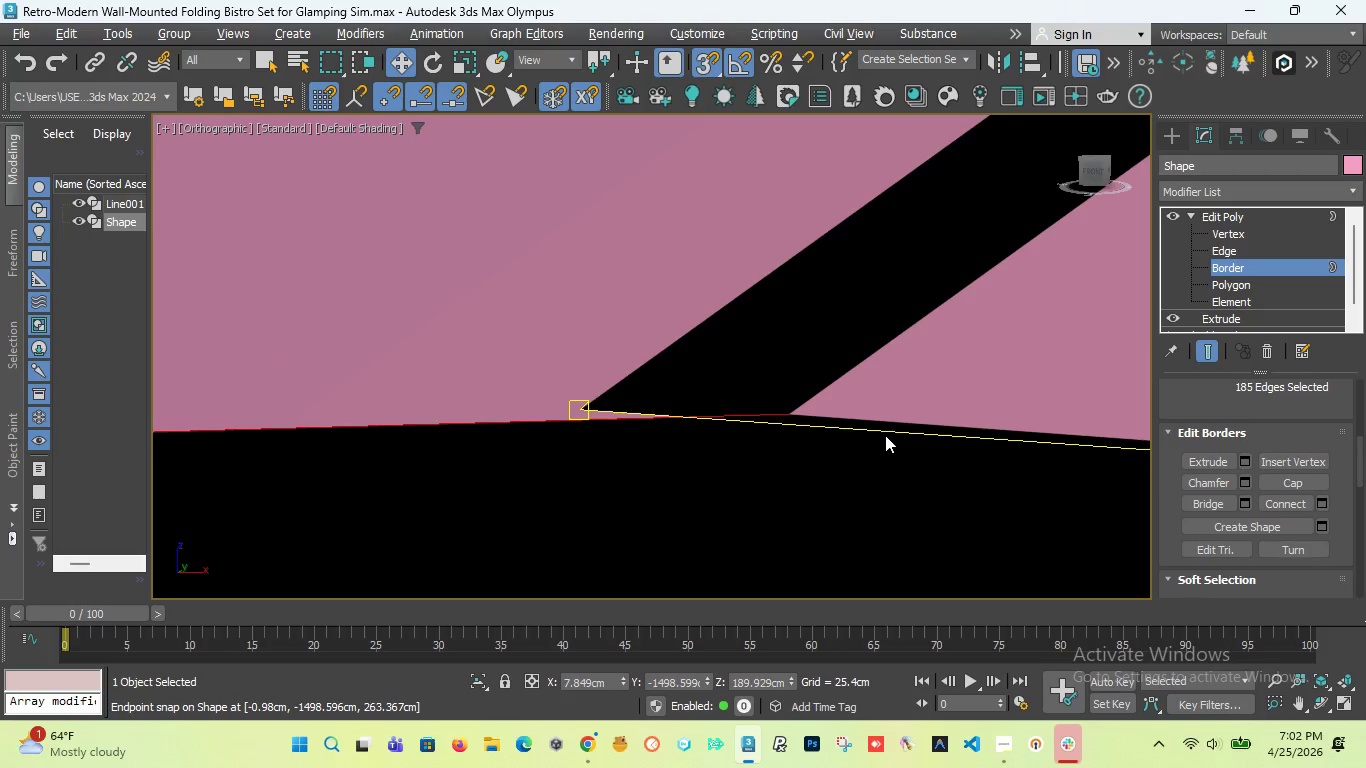 
wait(7.48)
 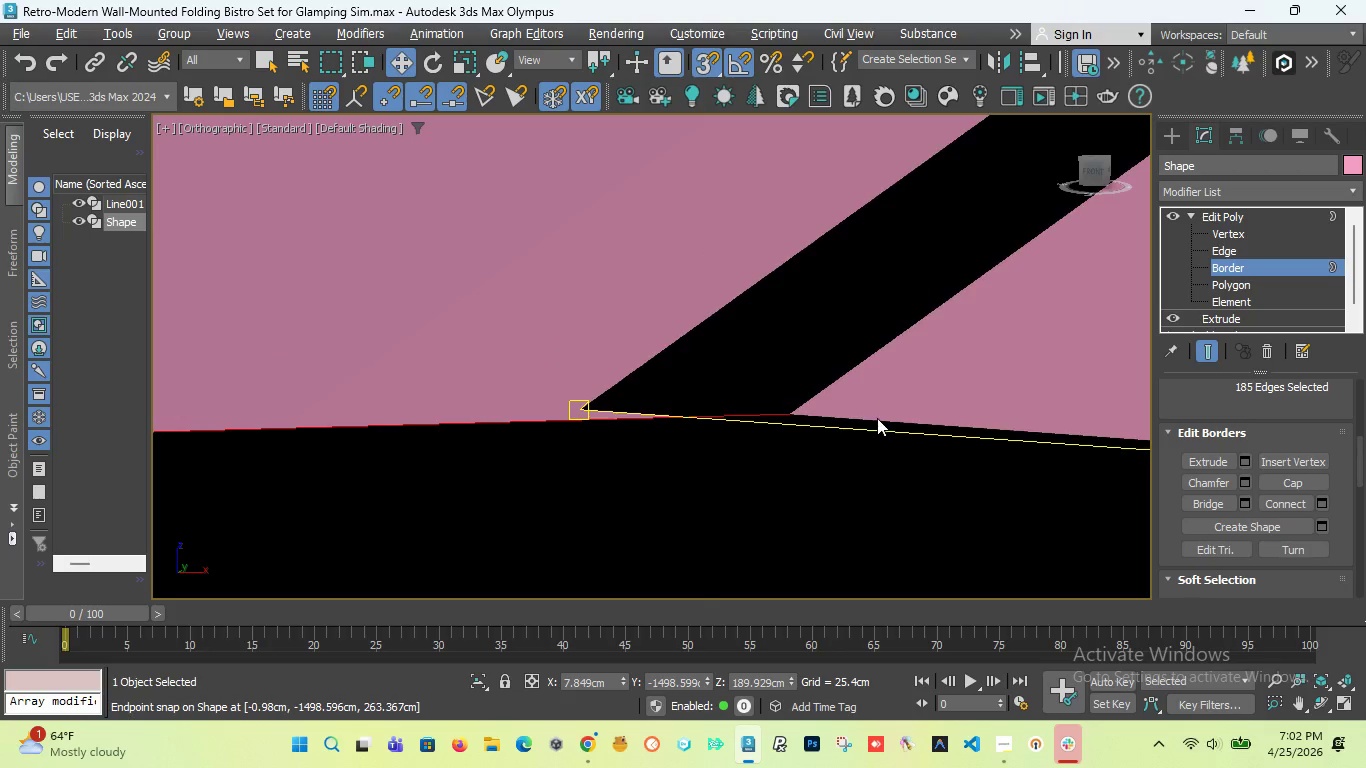 
scroll: coordinate [800, 280], scroll_direction: down, amount: 2.0
 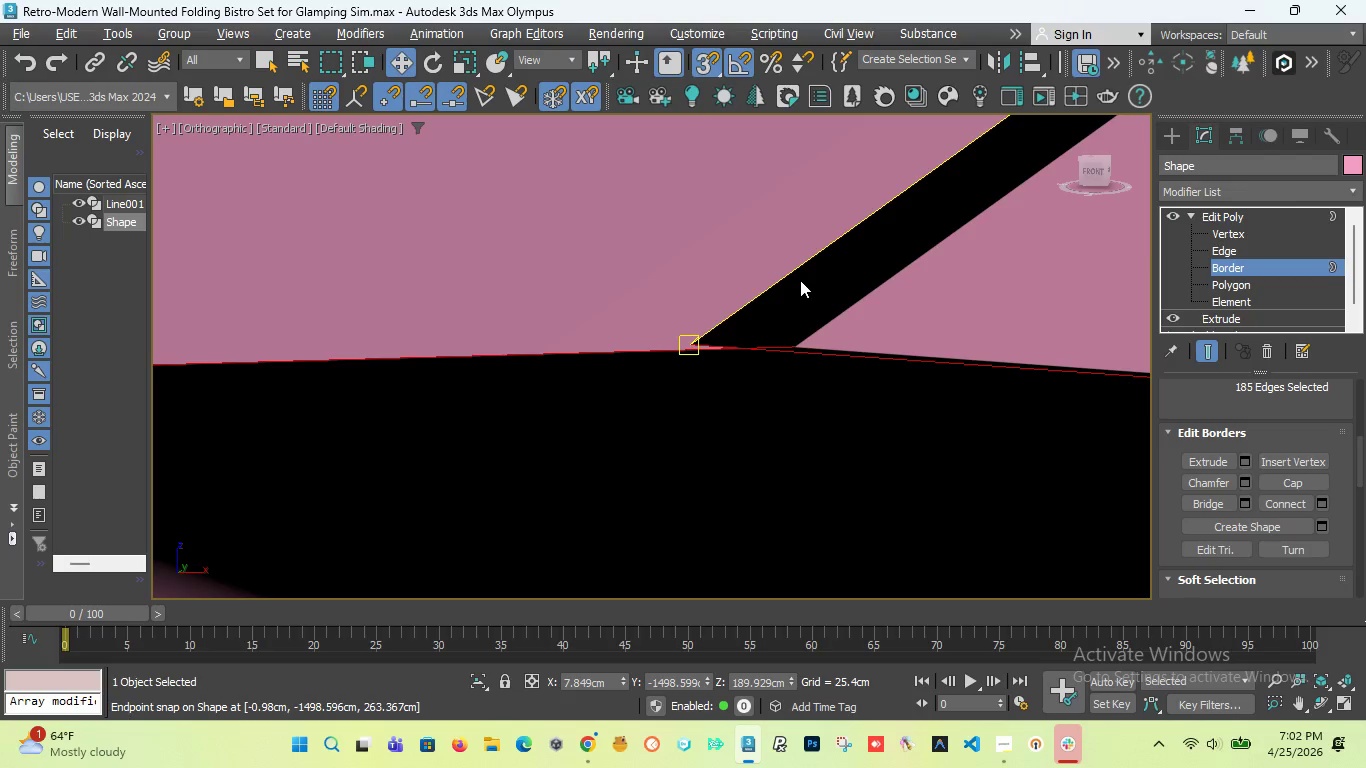 
key(F3)
 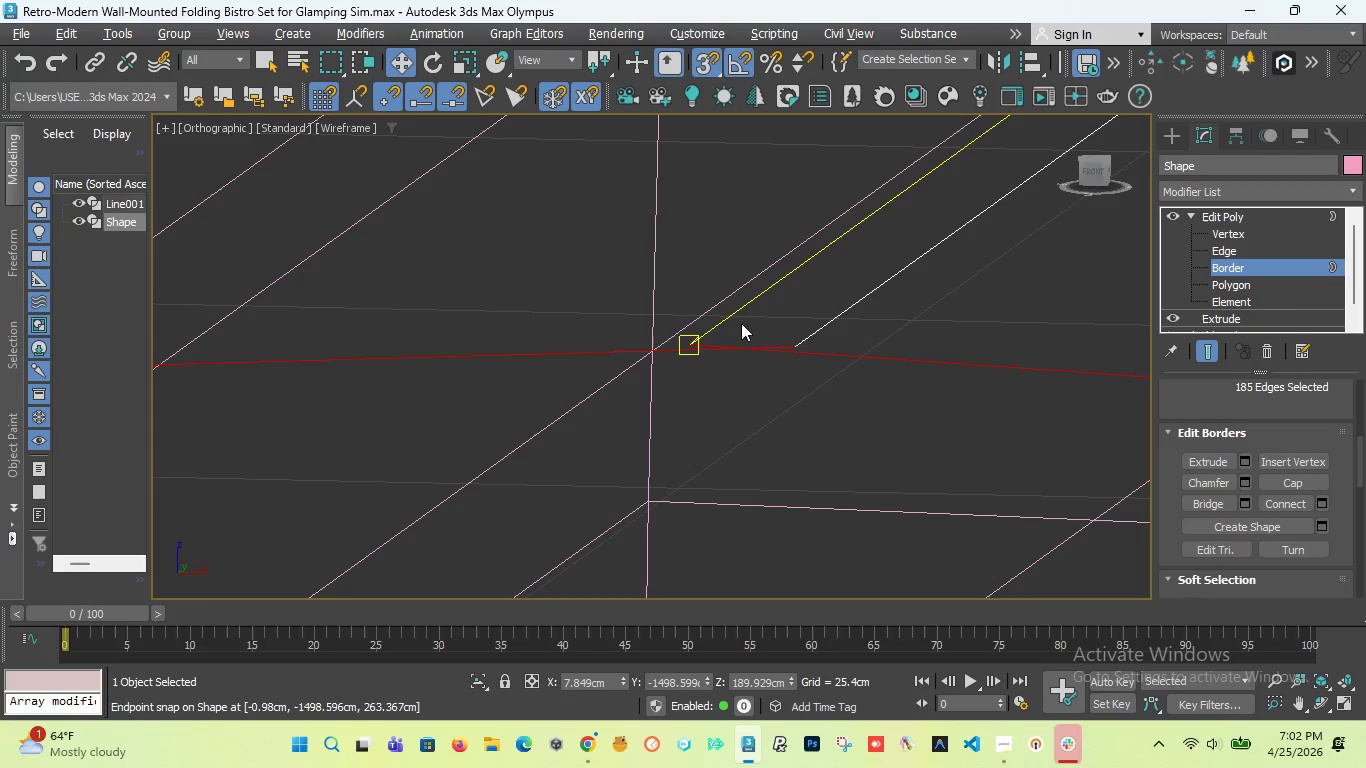 
scroll: coordinate [764, 316], scroll_direction: down, amount: 8.0
 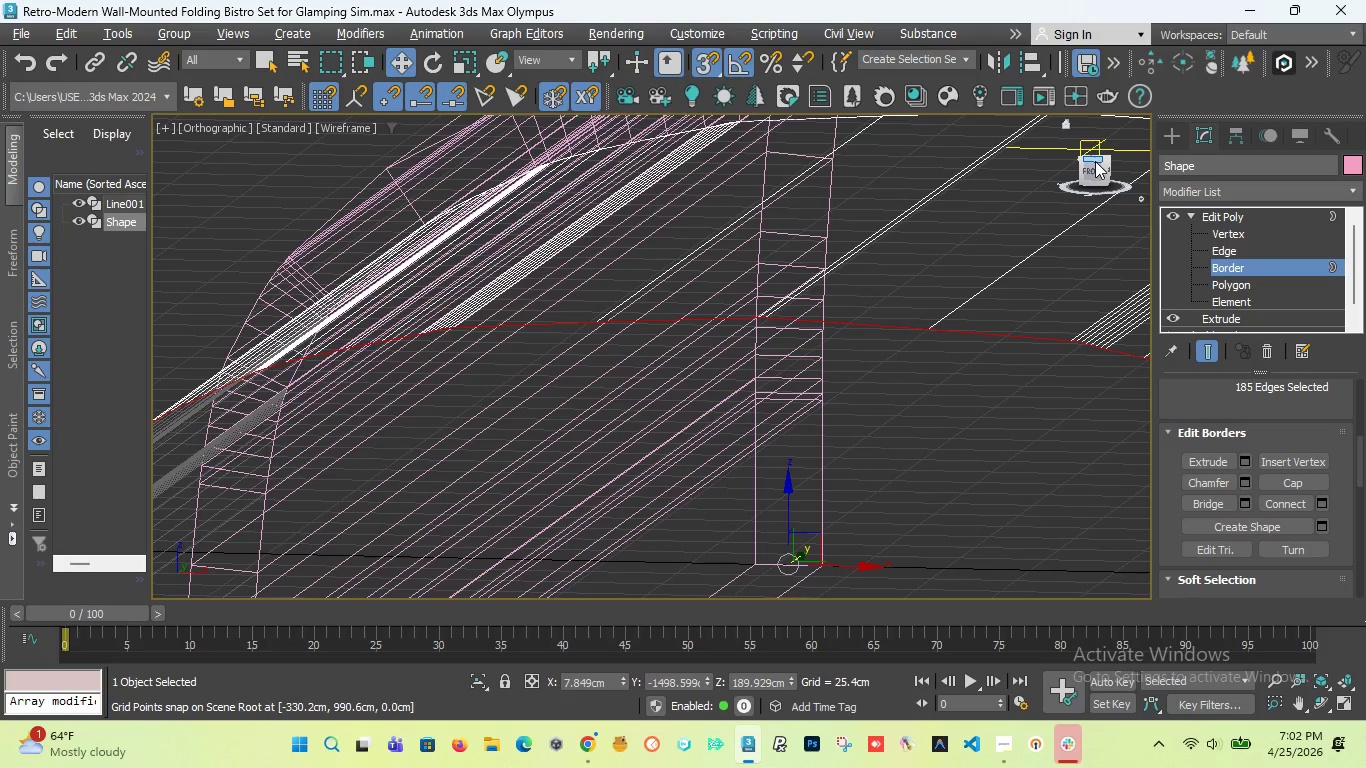 
left_click_drag(start_coordinate=[1093, 163], to_coordinate=[1143, 176])
 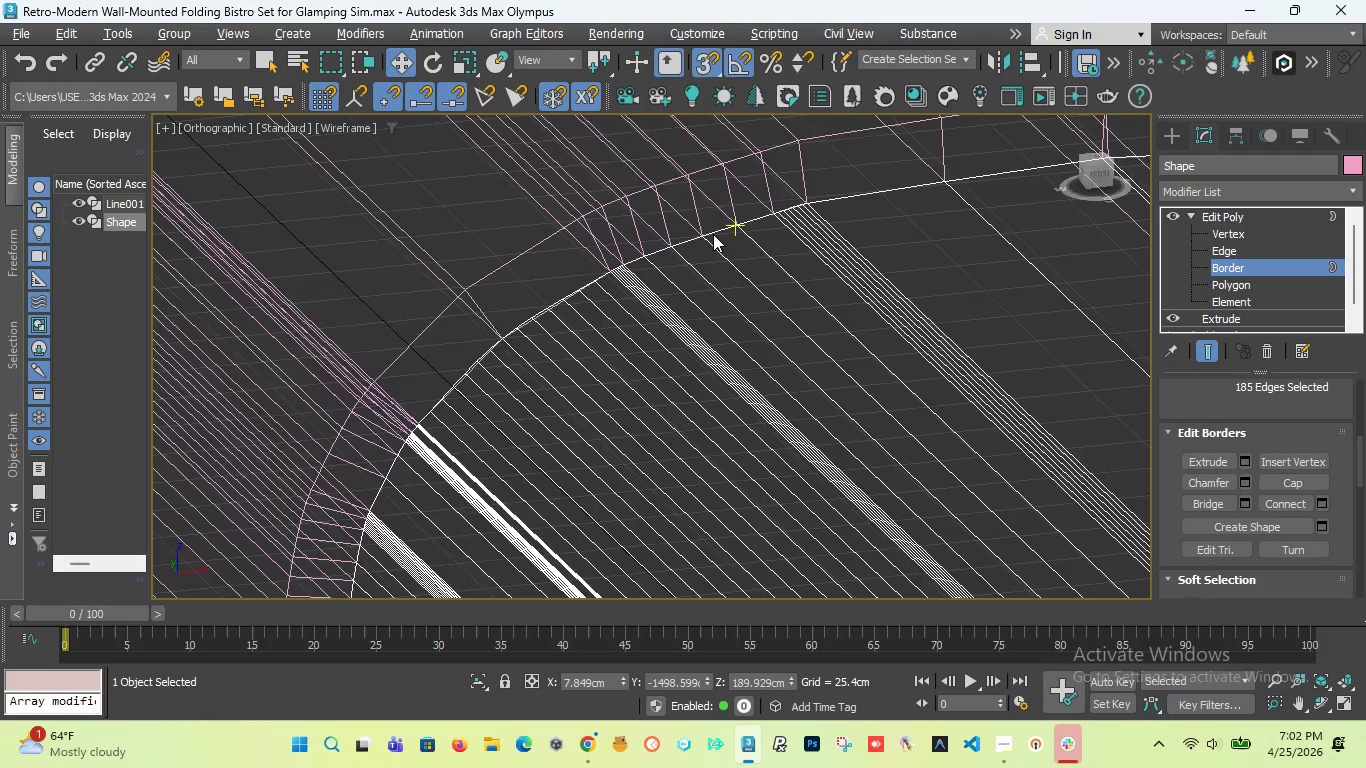 
scroll: coordinate [691, 242], scroll_direction: down, amount: 2.0
 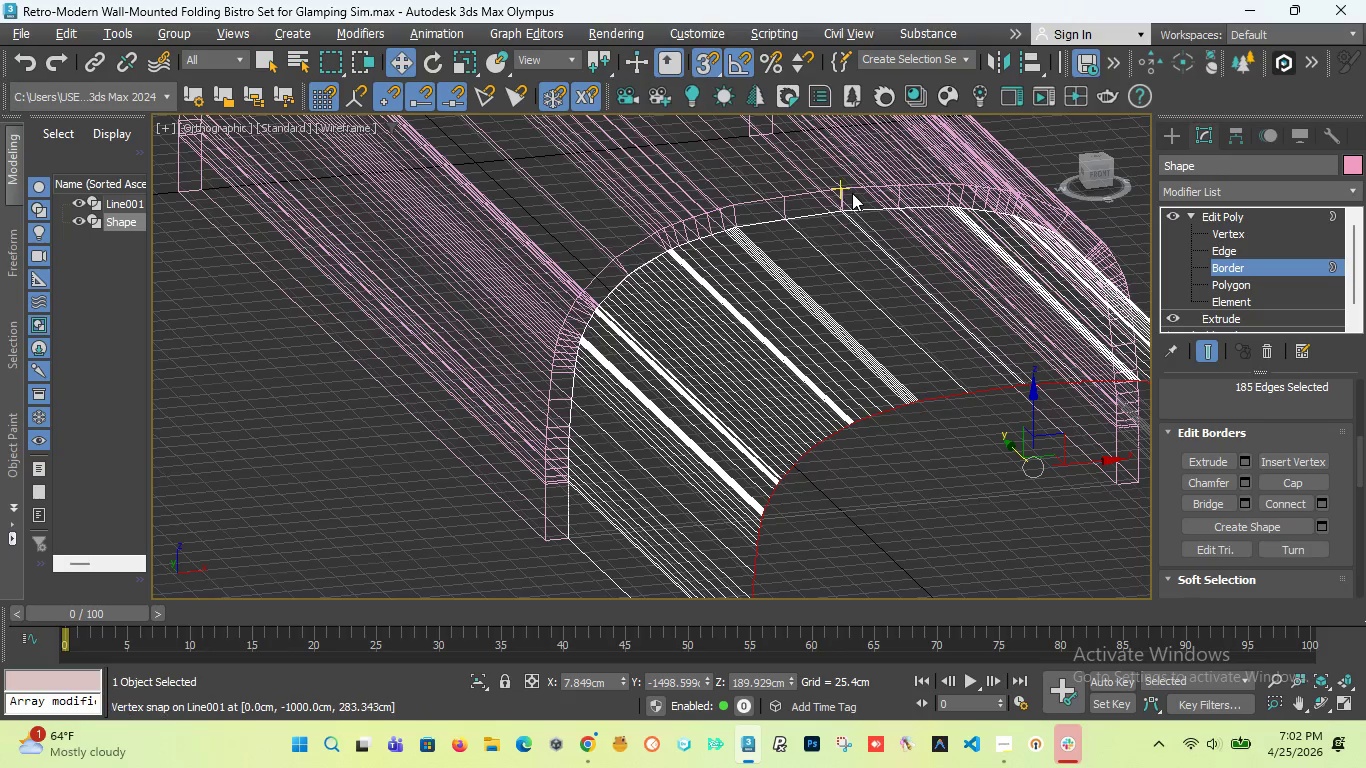 
scroll: coordinate [928, 265], scroll_direction: up, amount: 13.0
 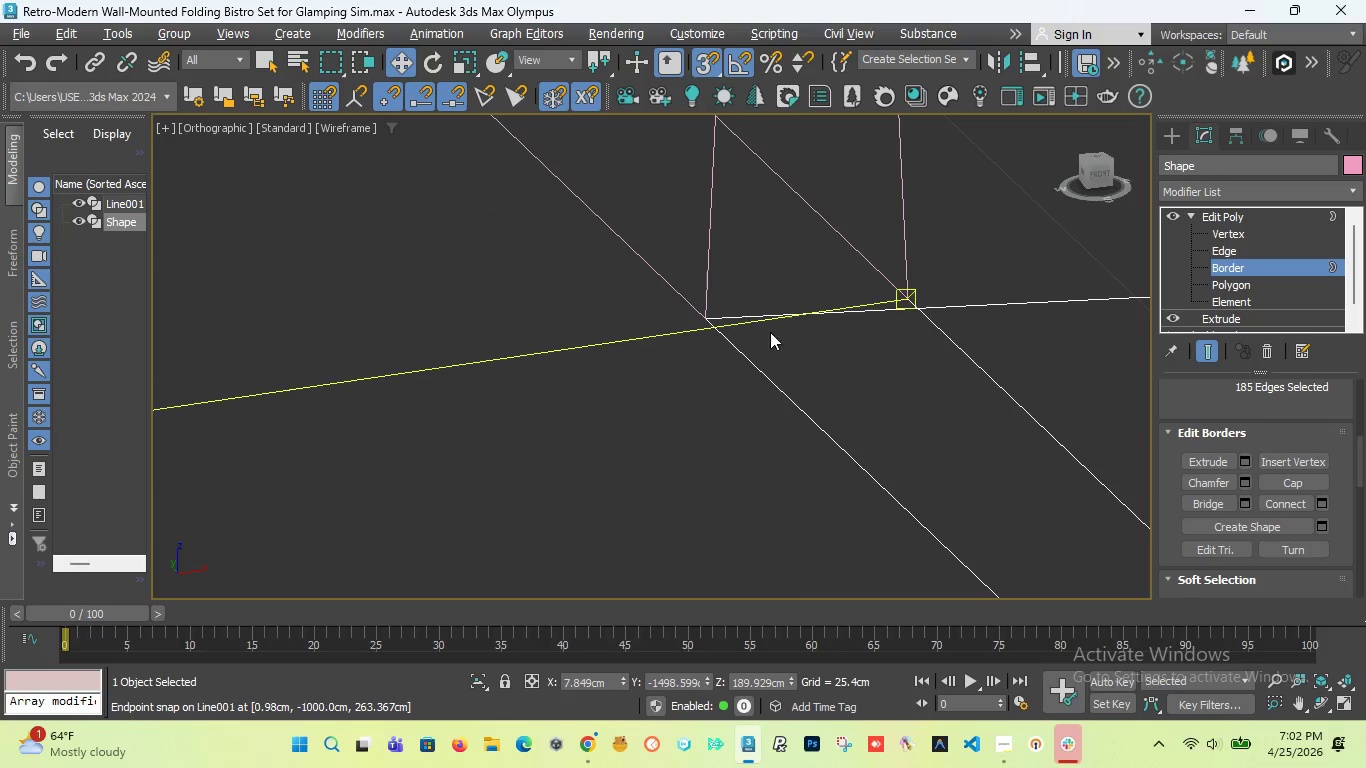 
scroll: coordinate [762, 338], scroll_direction: down, amount: 7.0
 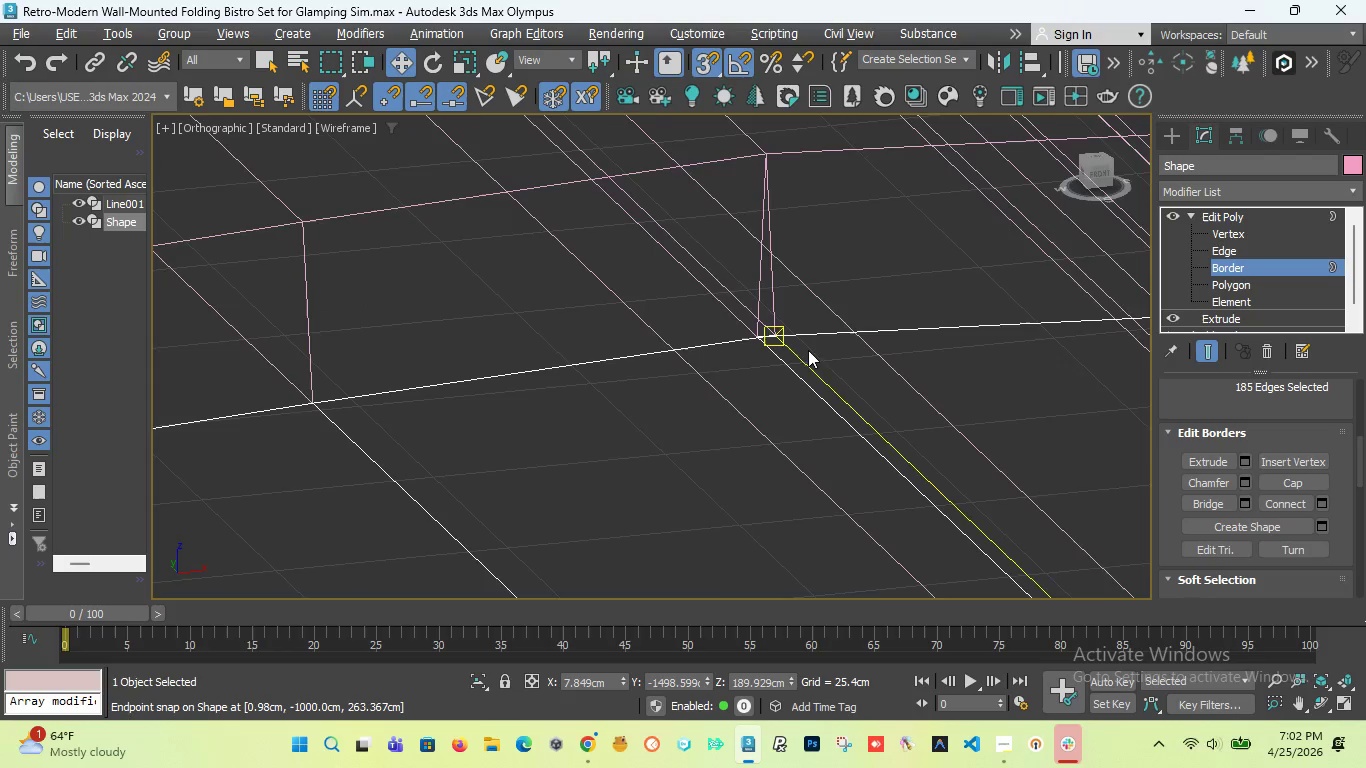 
scroll: coordinate [730, 335], scroll_direction: up, amount: 9.0
 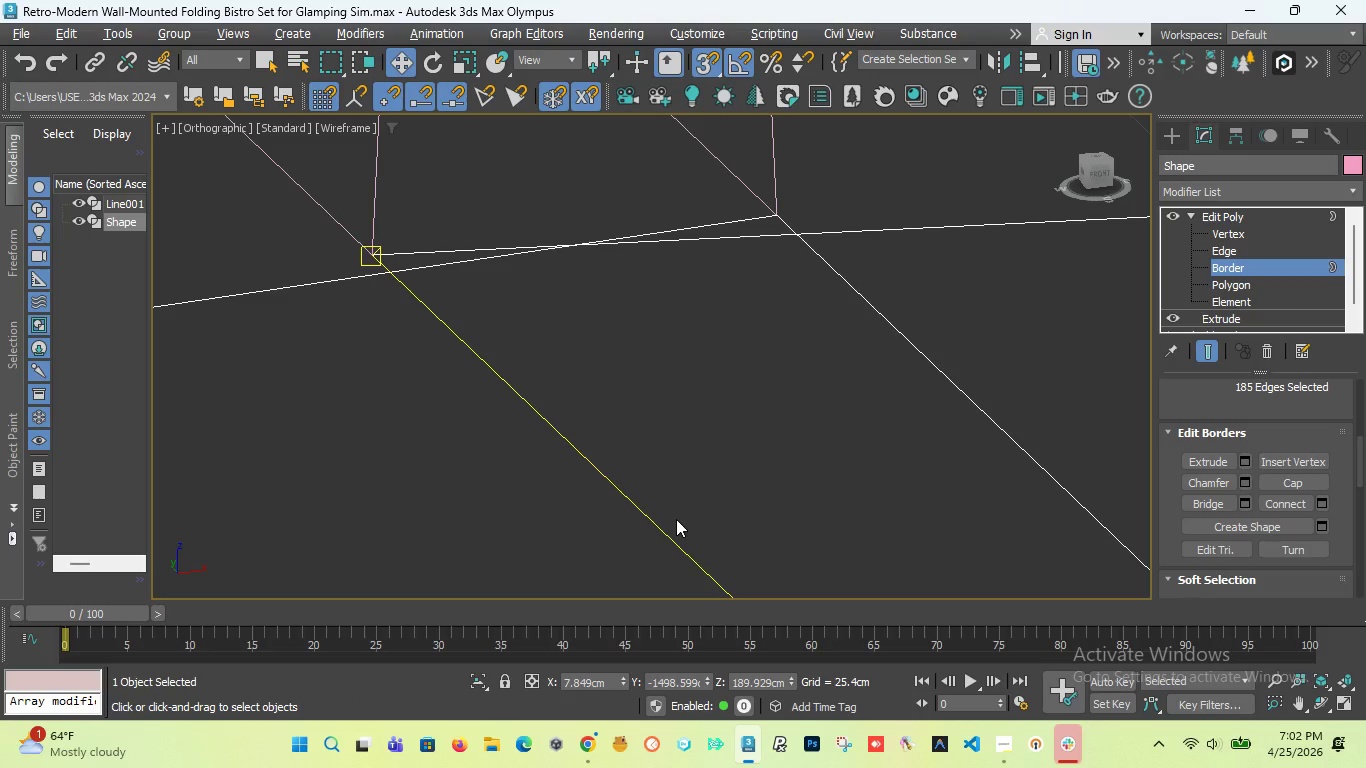 
wait(19.01)
 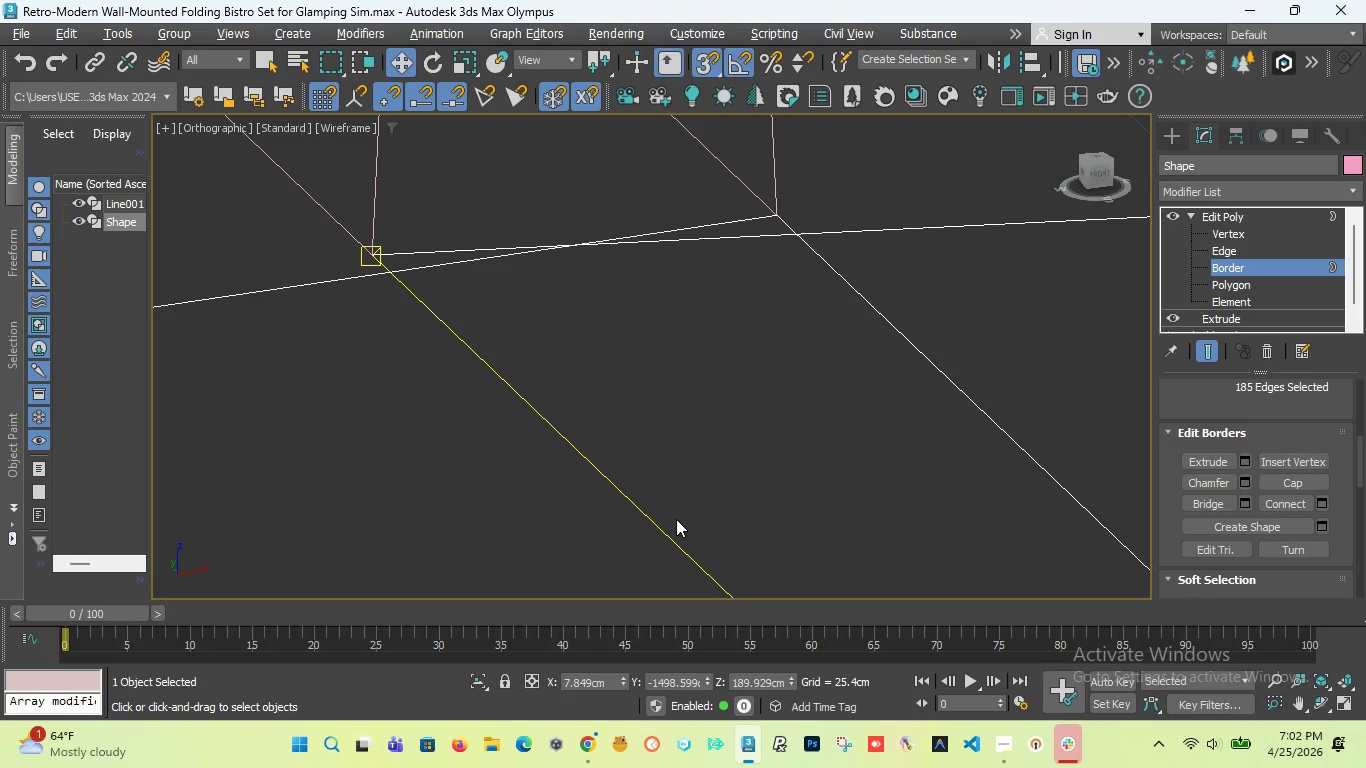 
scroll: coordinate [609, 424], scroll_direction: down, amount: 2.0
 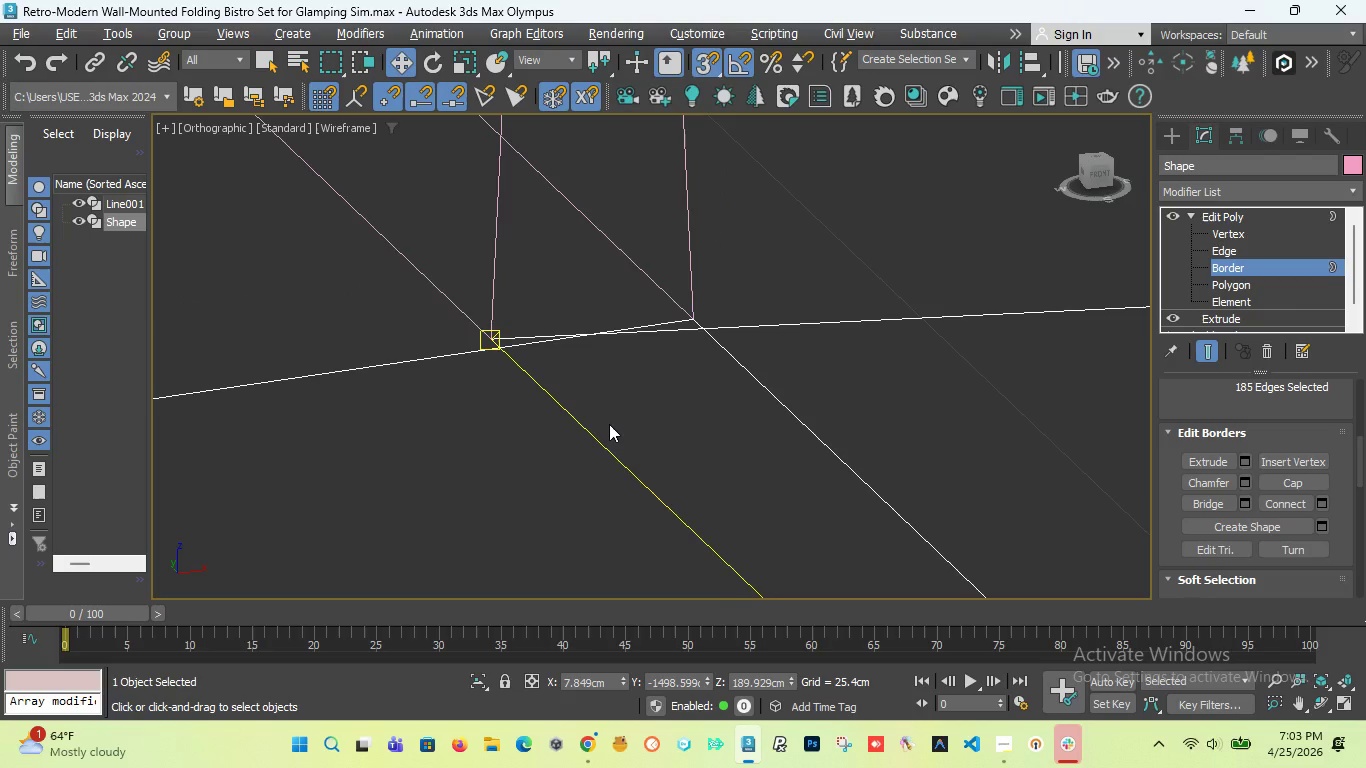 
wait(33.42)
 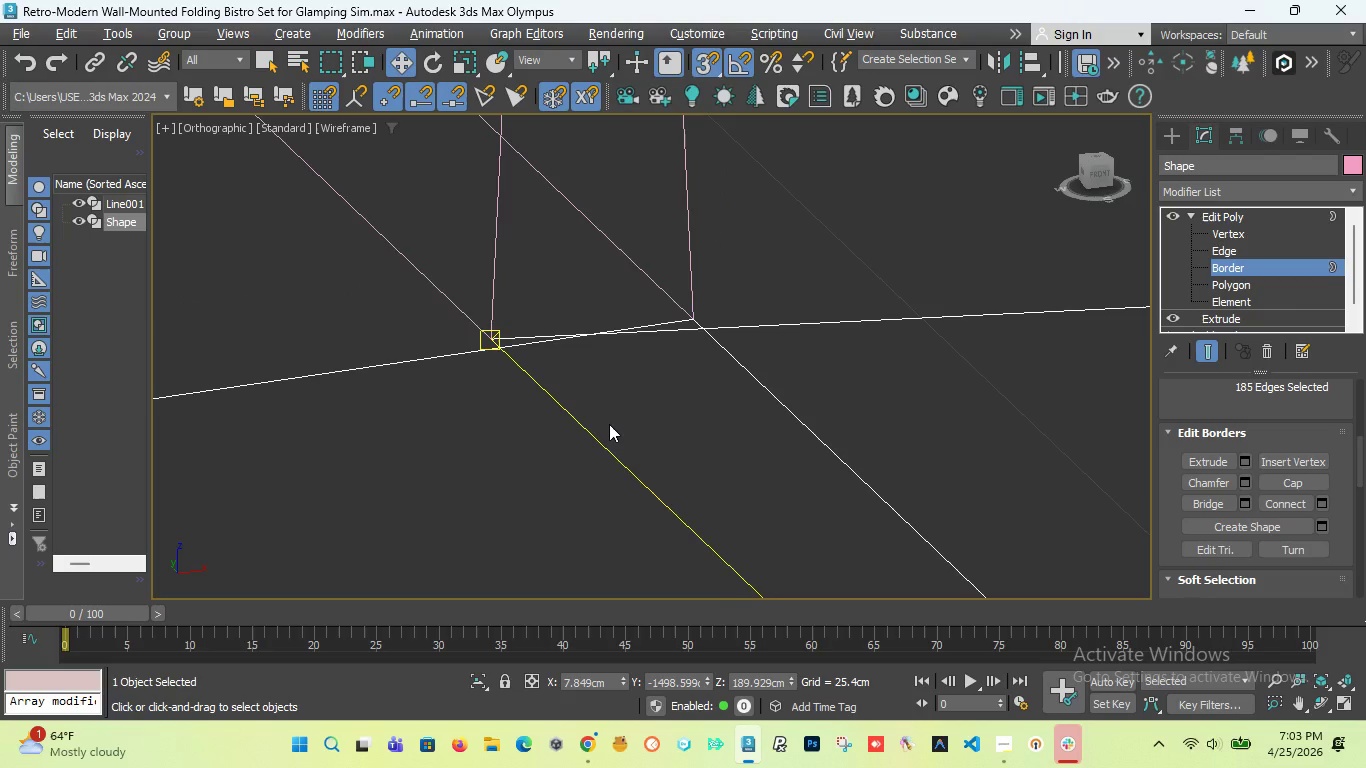 
left_click([1009, 743])